 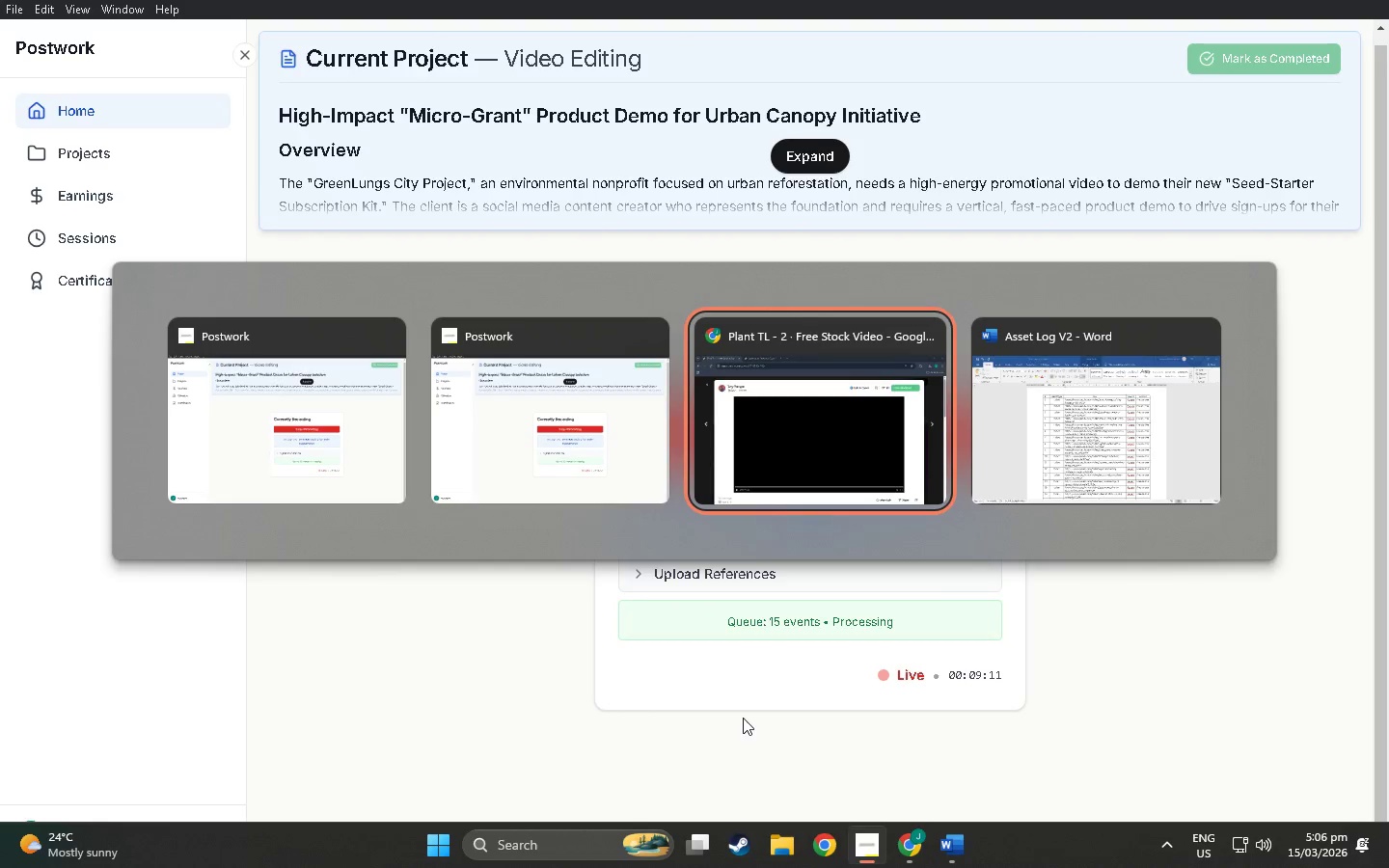 
right_click([726, 396])
 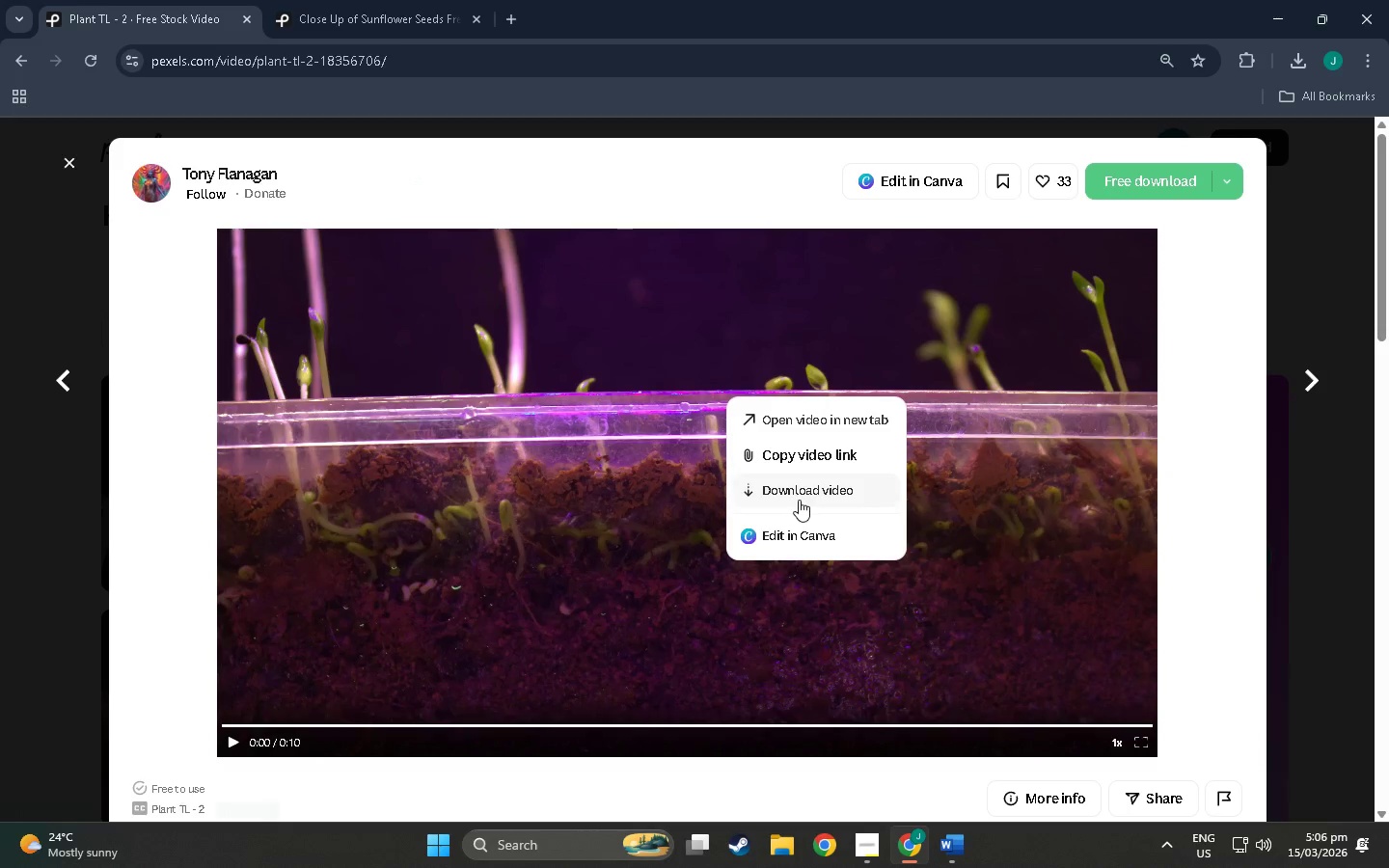 
left_click([799, 486])
 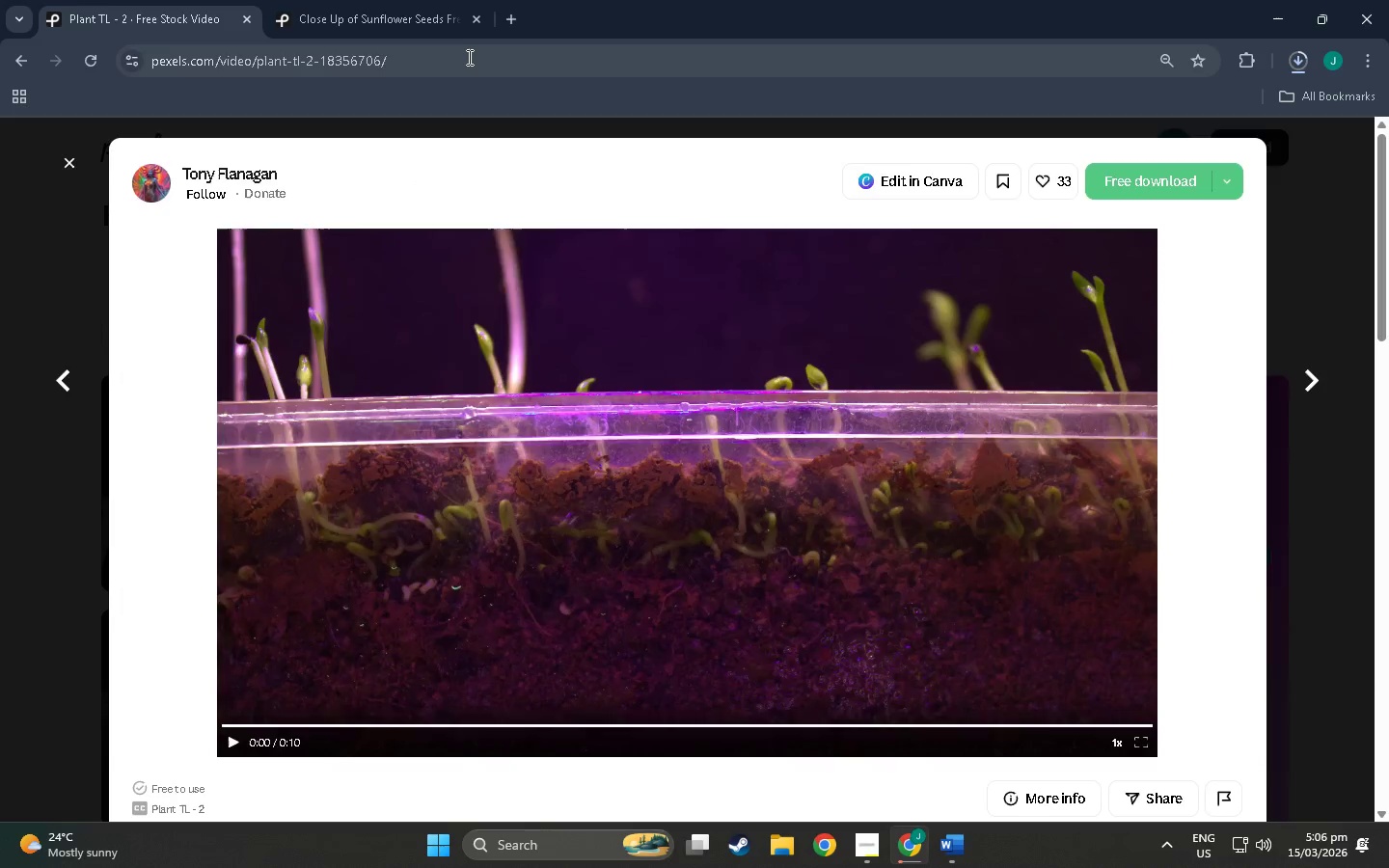 
left_click([468, 61])
 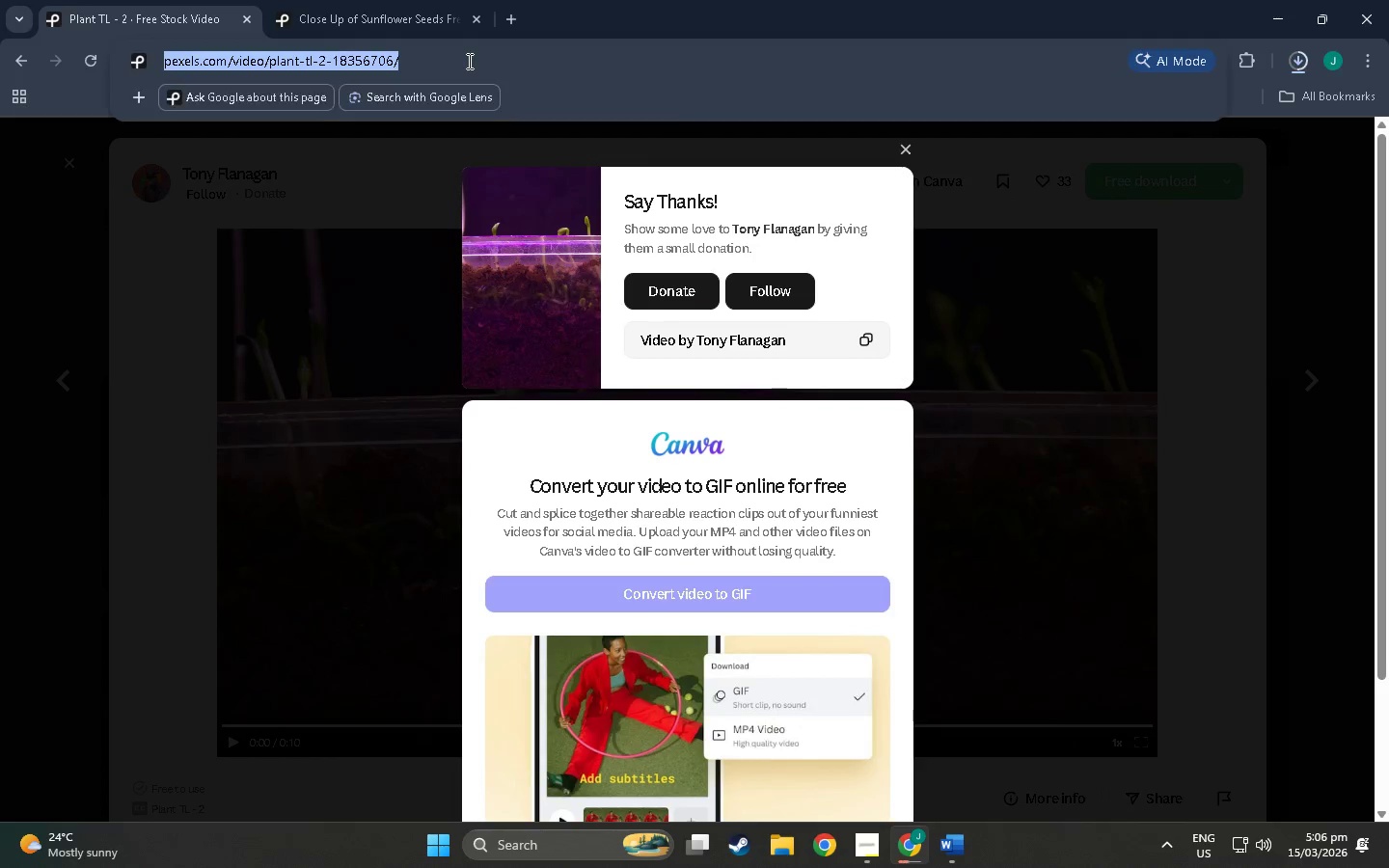 
key(Control+C)
 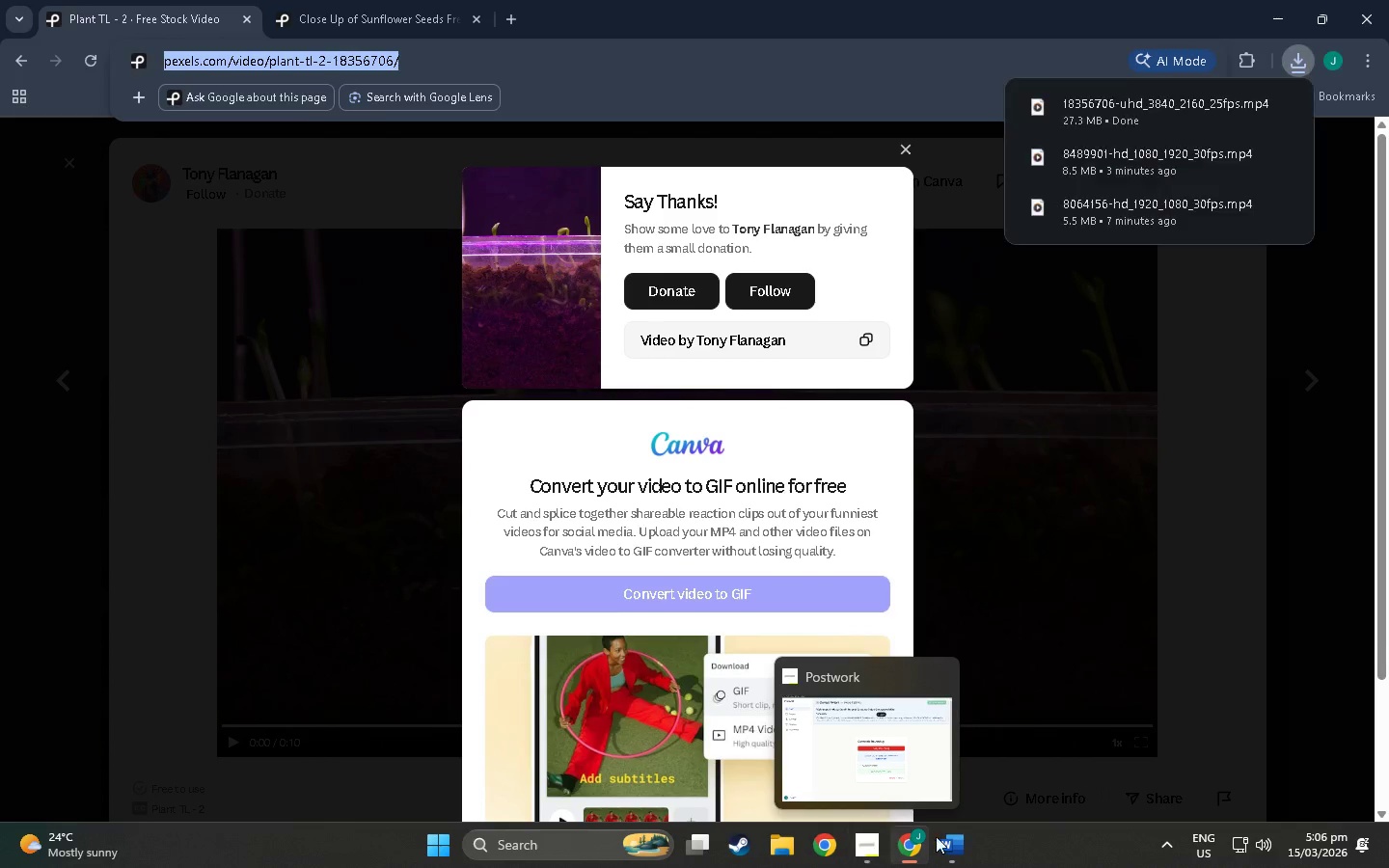 
left_click([963, 841])
 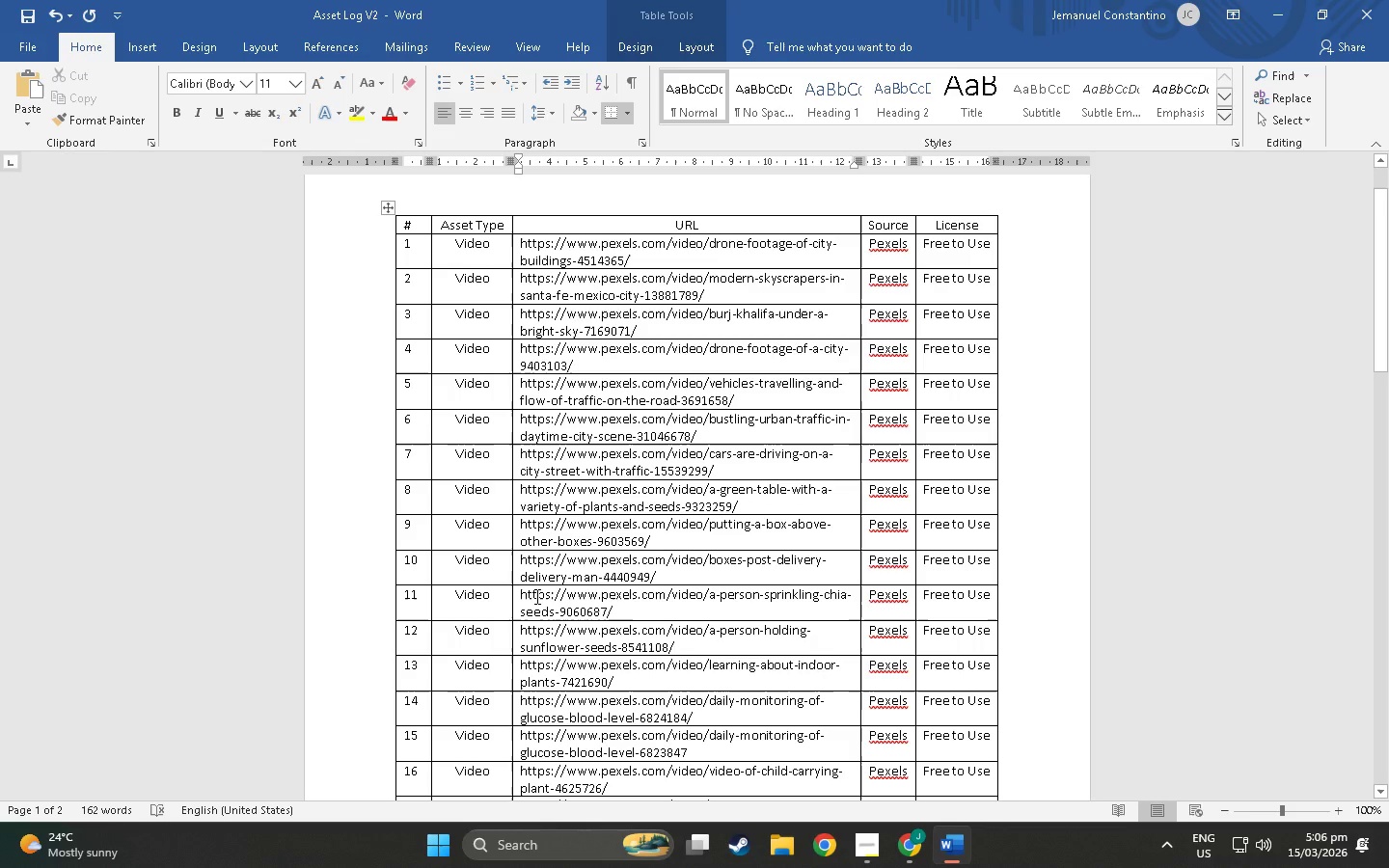 
scroll: coordinate [634, 731], scroll_direction: down, amount: 24.0
 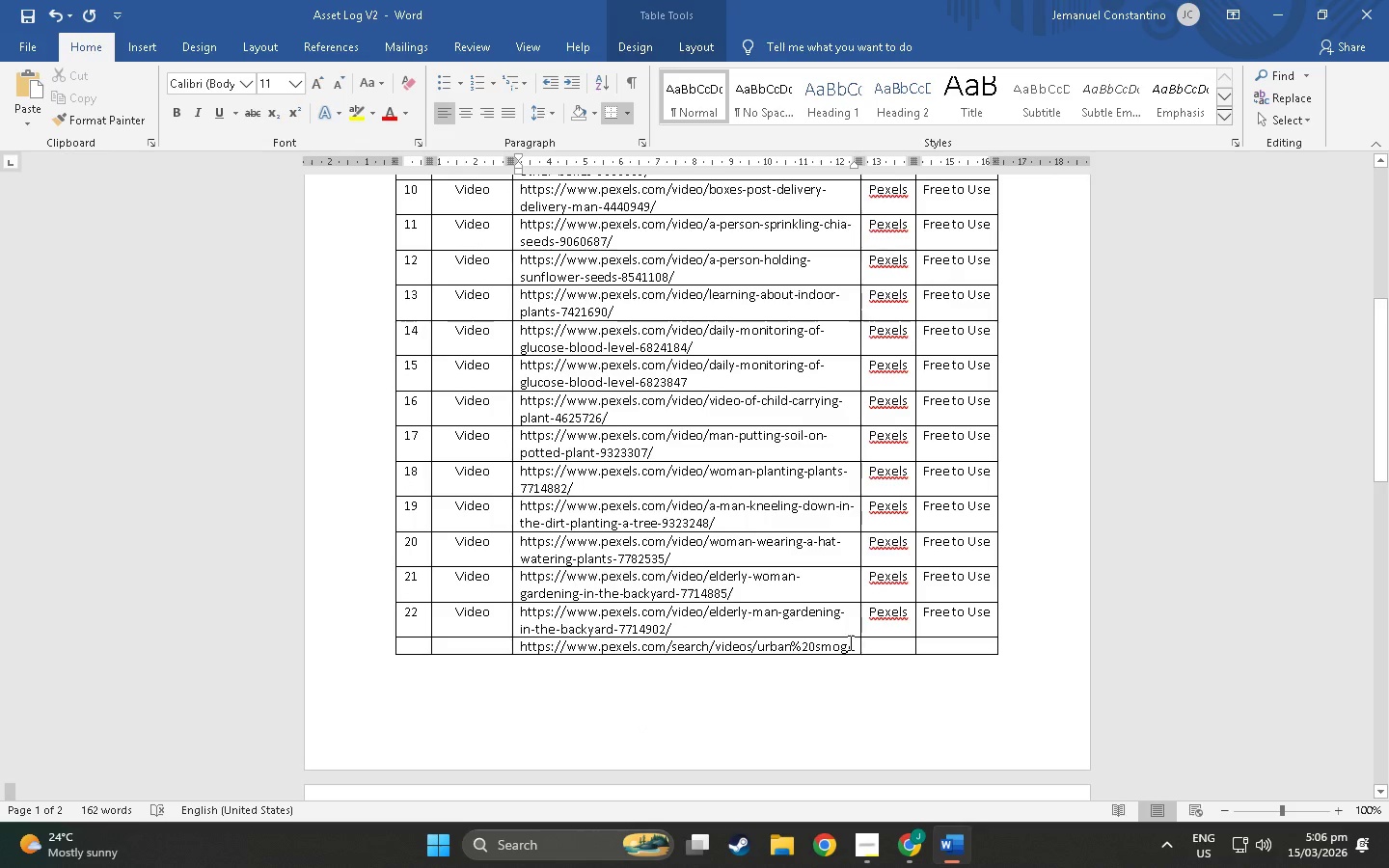 
left_click([853, 643])
 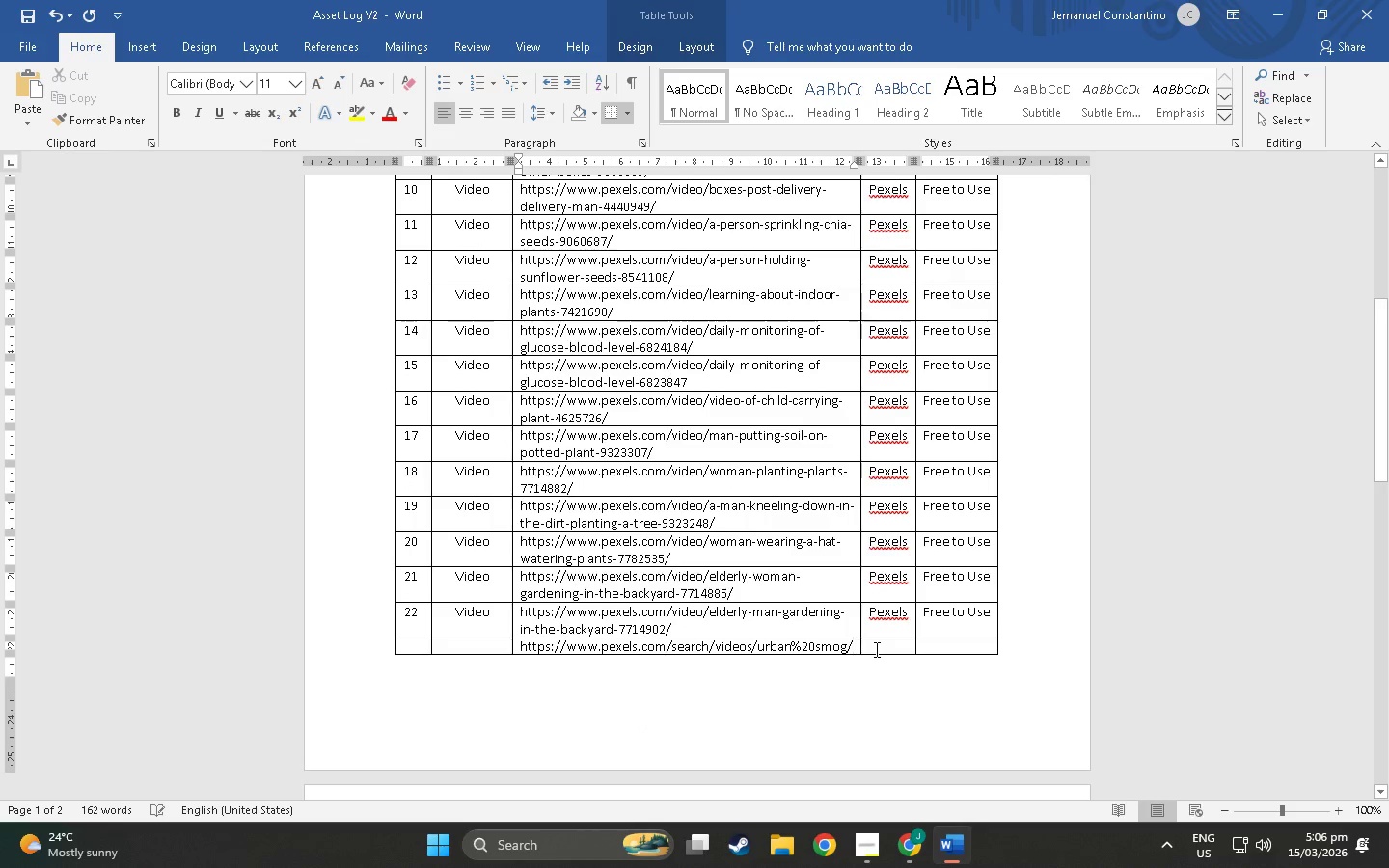 
key(Enter)
 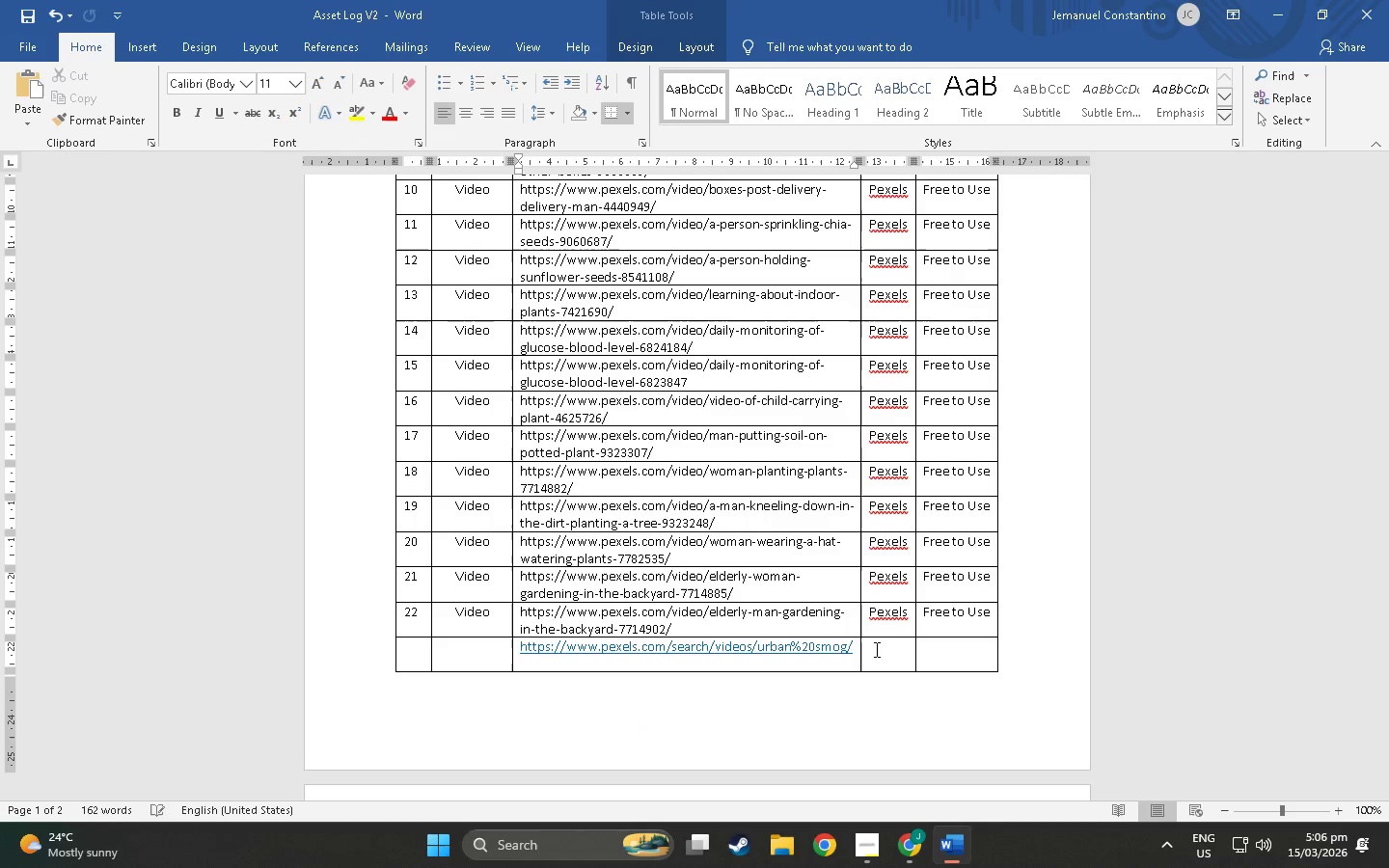 
key(Control+Z)
 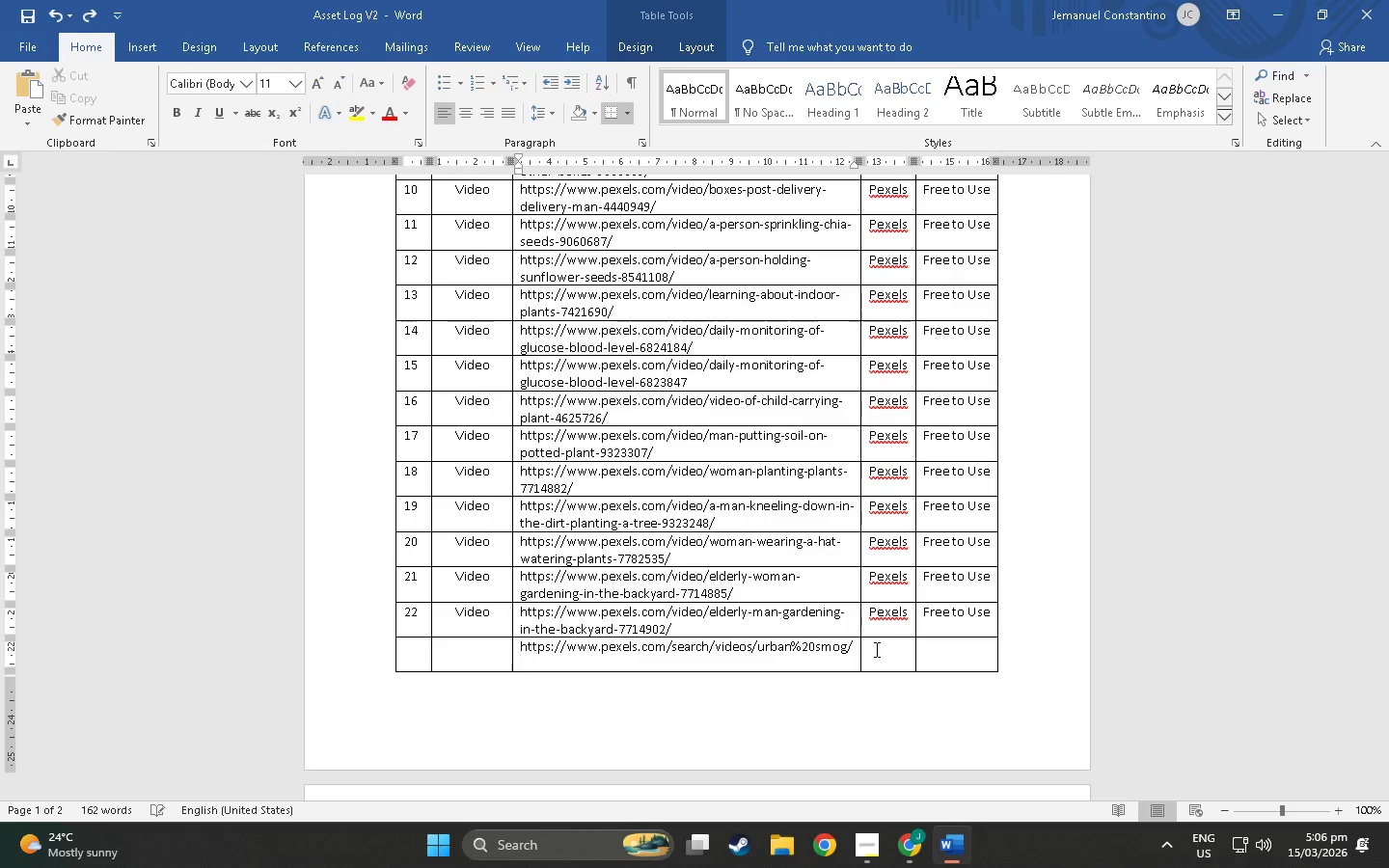 
key(Control+Z)
 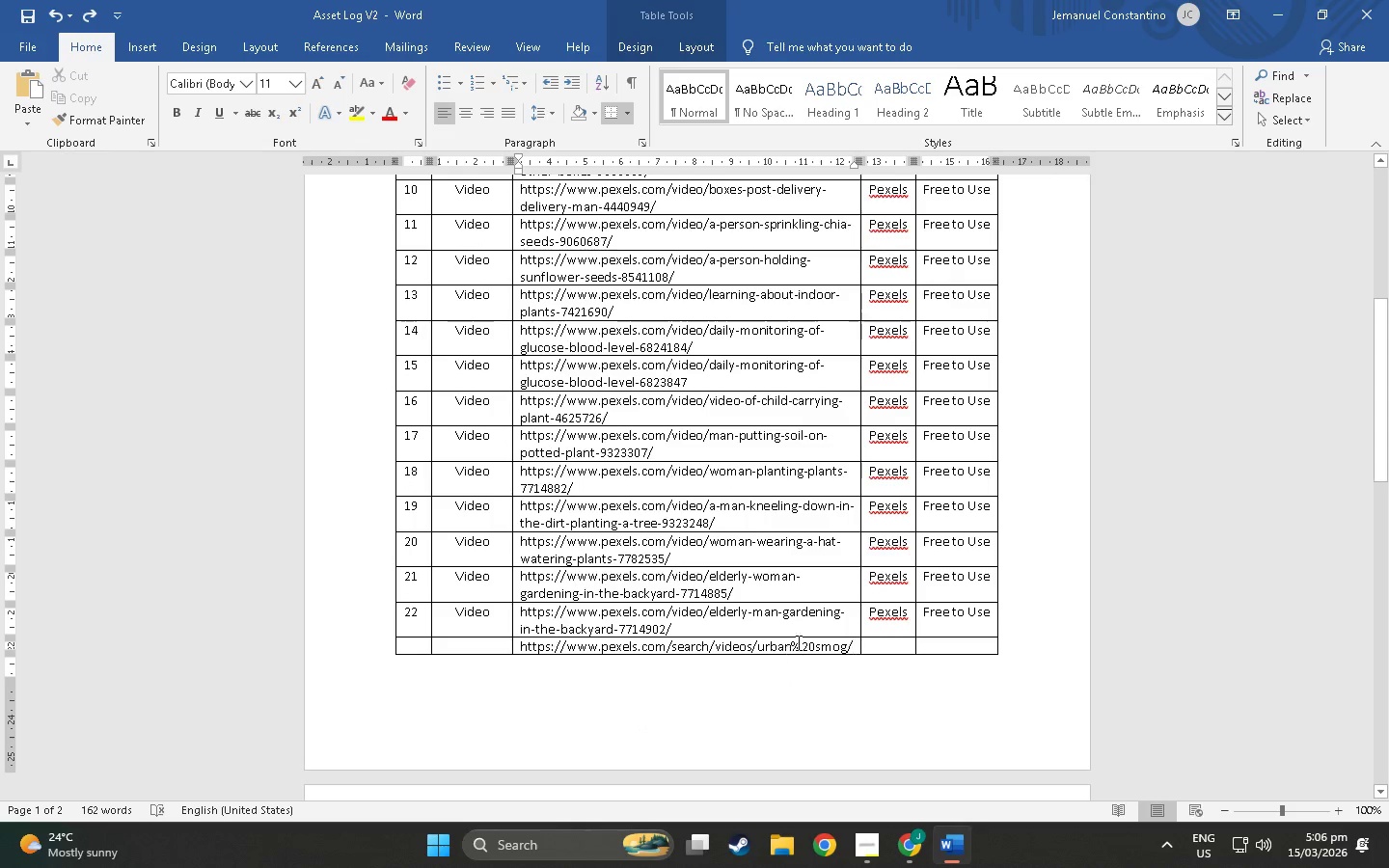 
scroll: coordinate [793, 689], scroll_direction: down, amount: 14.0
 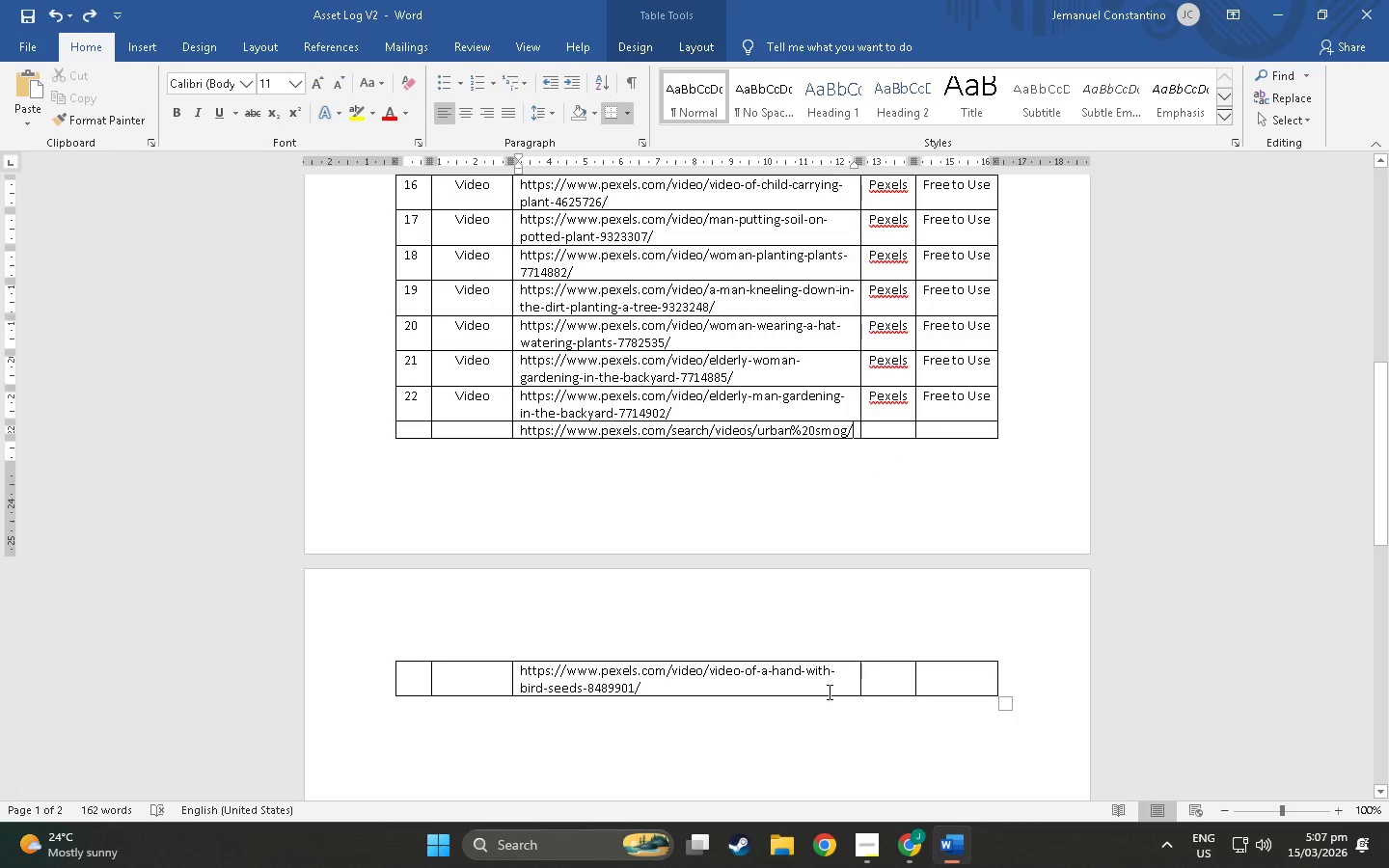 
left_click([817, 692])
 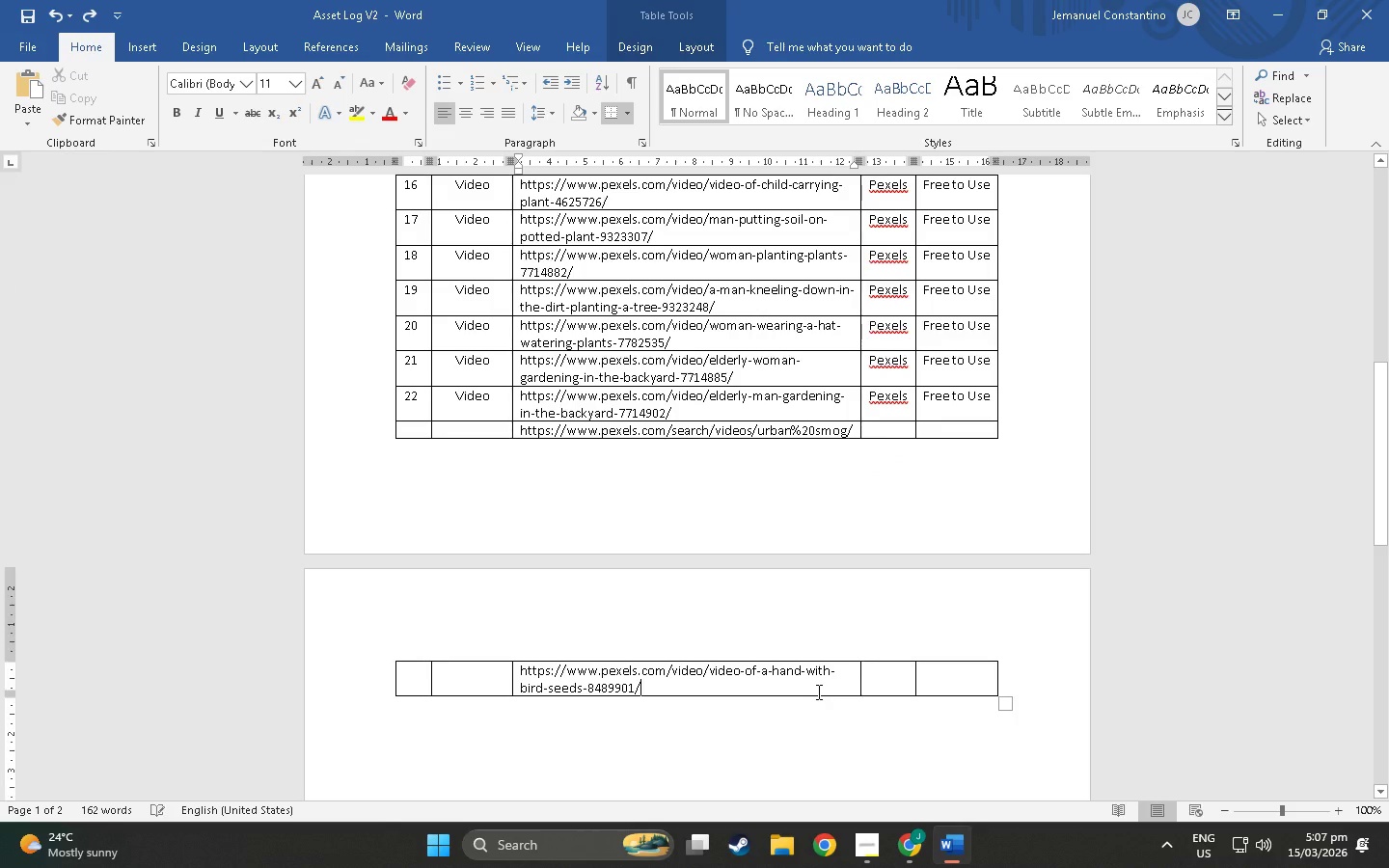 
right_click([817, 692])
 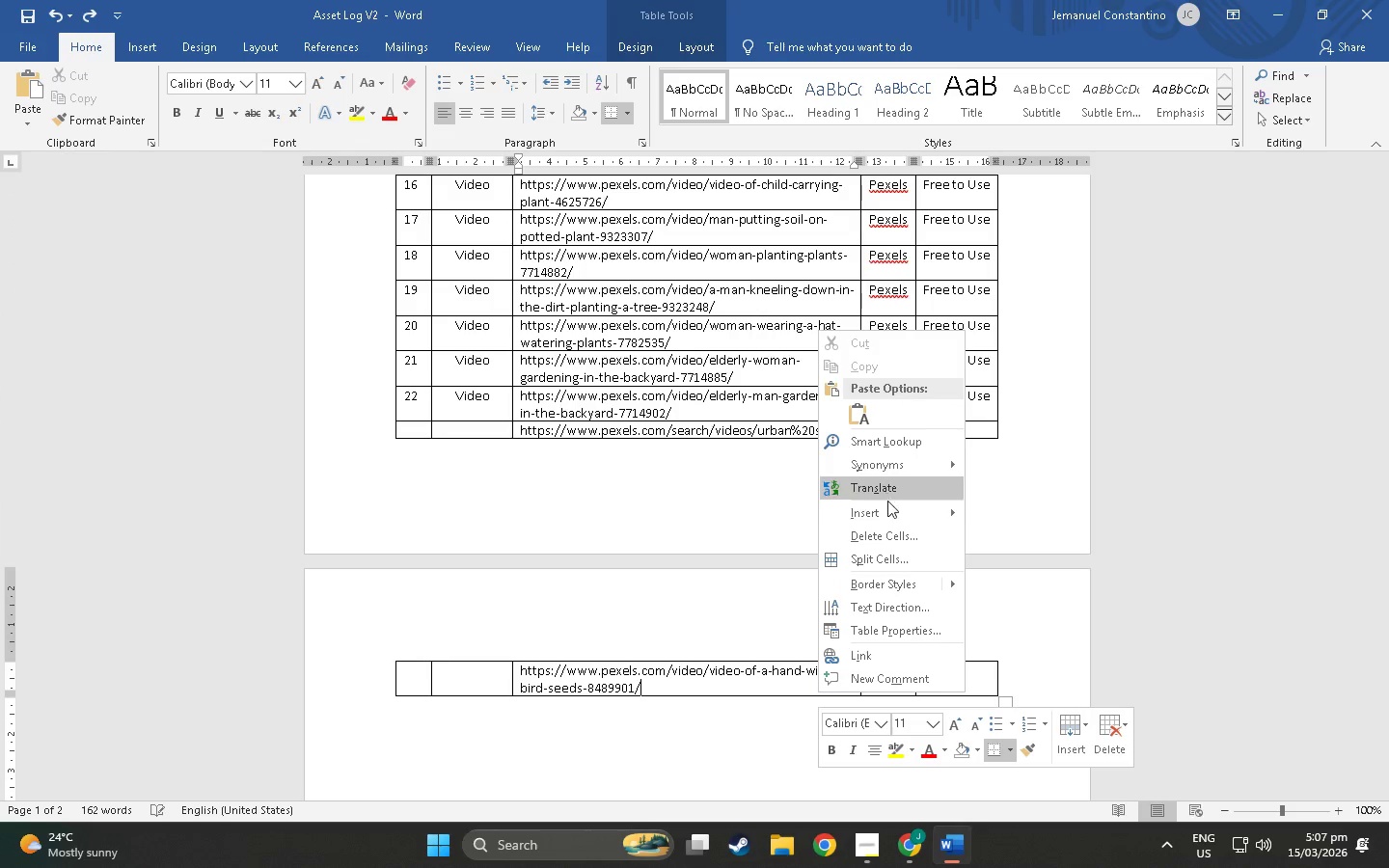 
left_click([890, 508])
 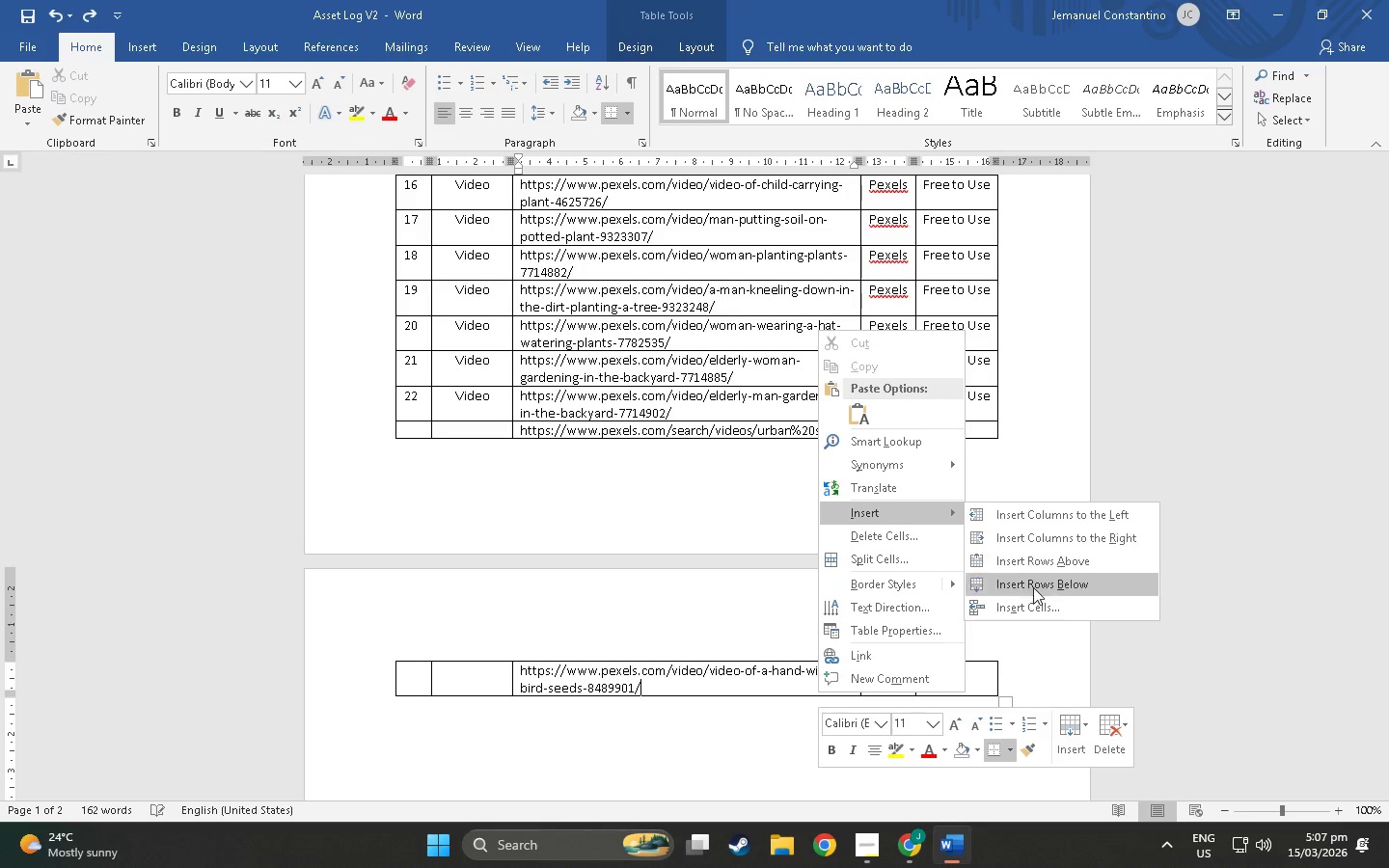 
left_click([1033, 588])
 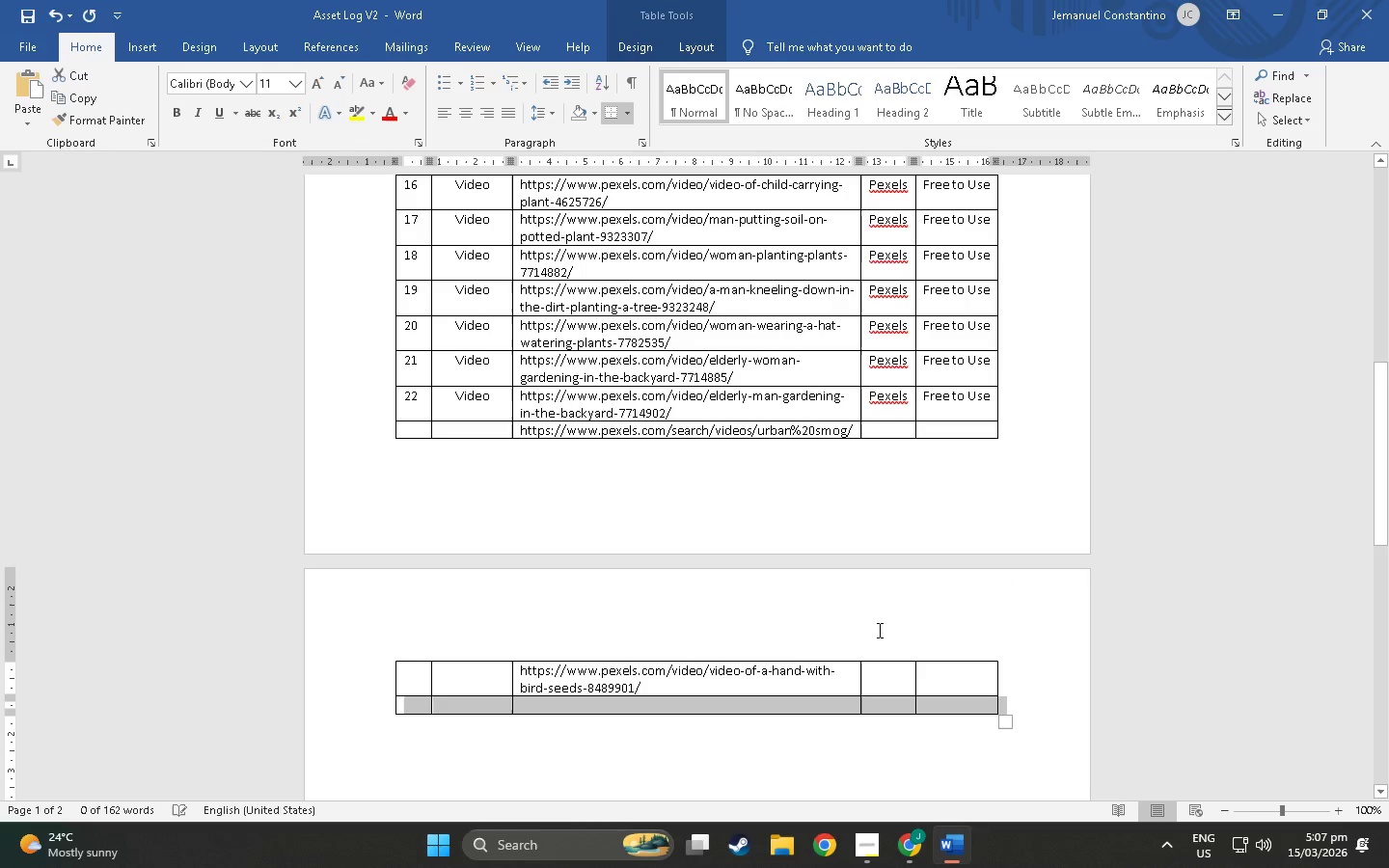 
hold_key(key=ControlLeft, duration=0.33)
 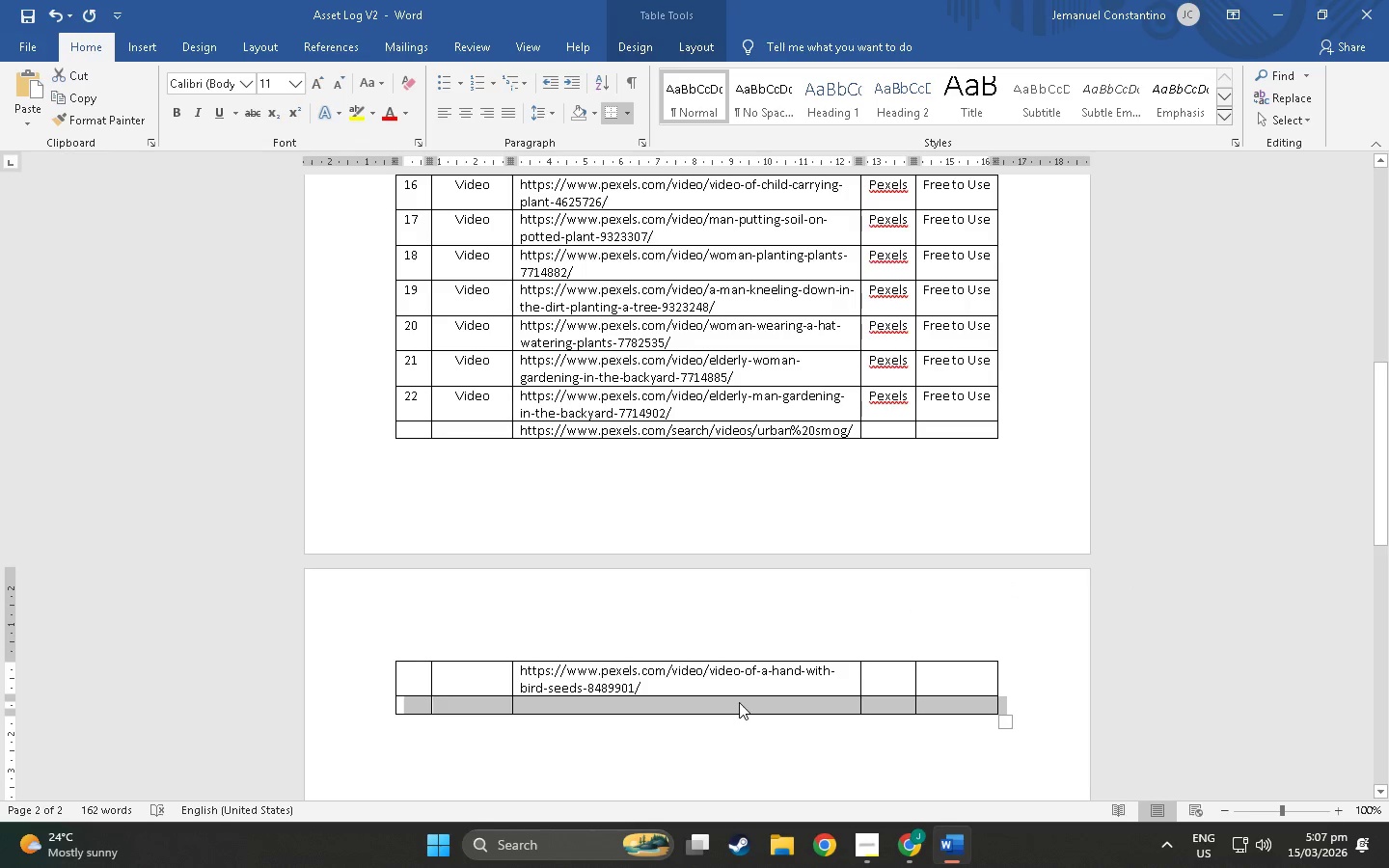 
left_click([739, 702])
 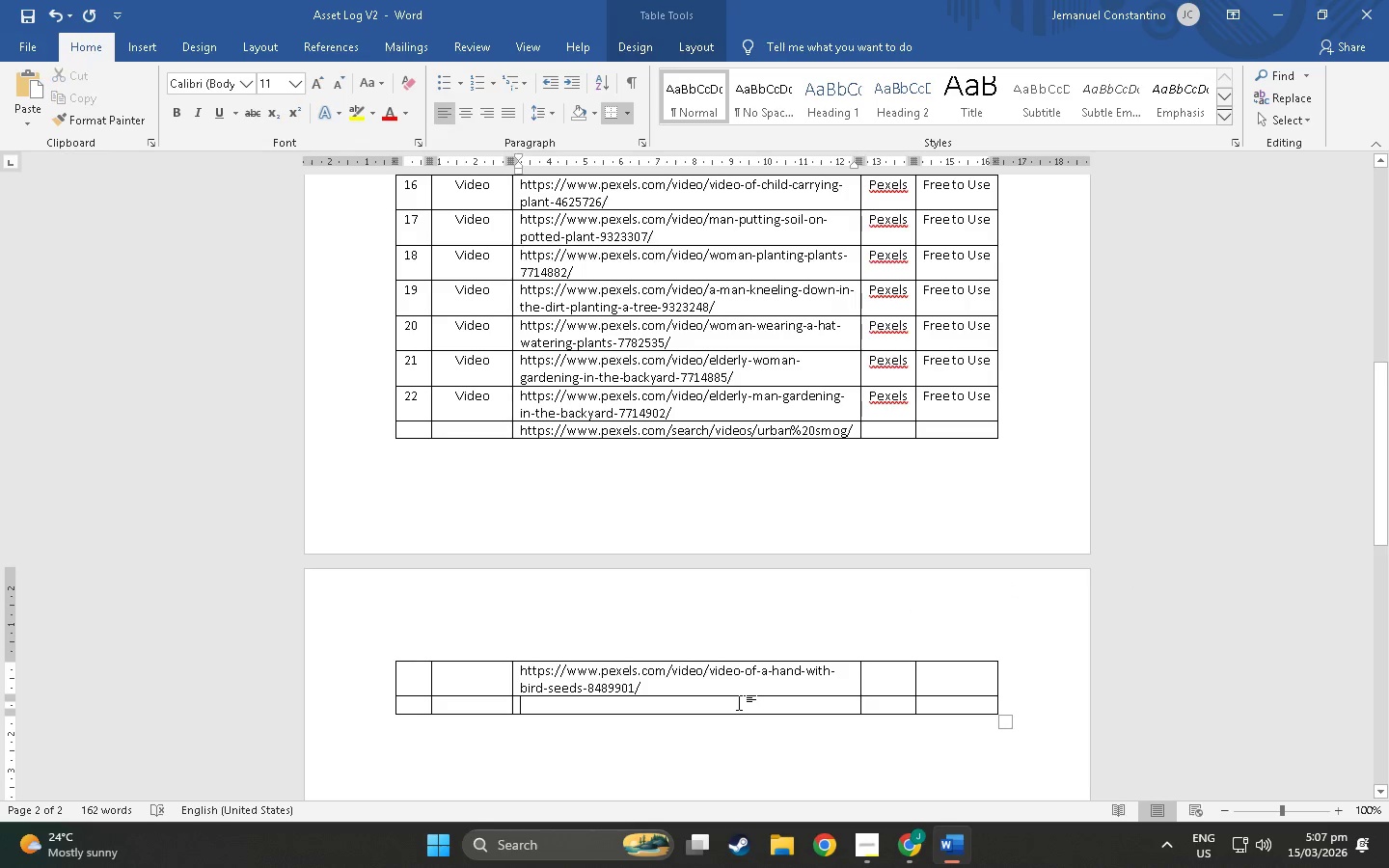 
key(Control+ControlLeft)
 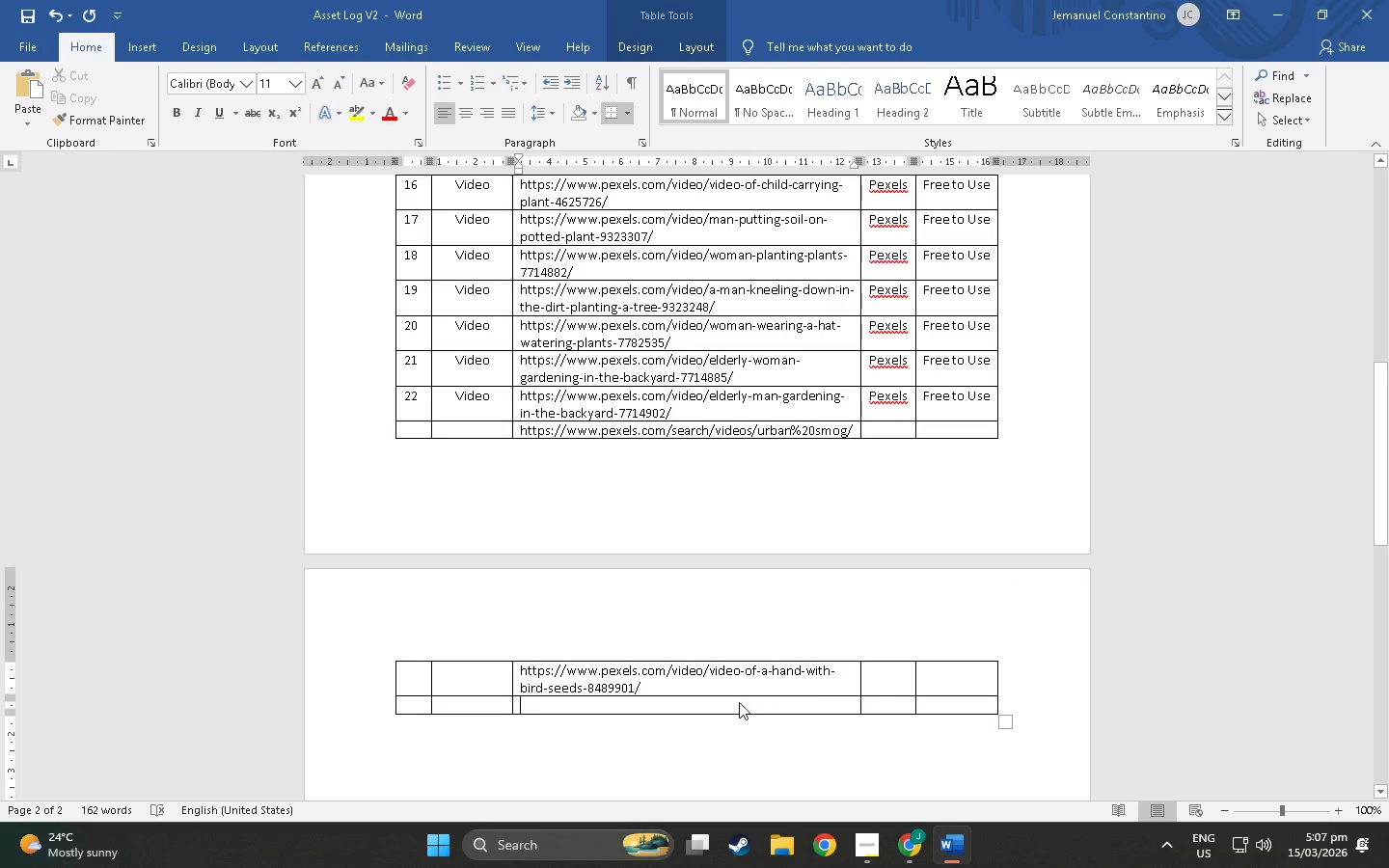 
key(Control+V)
 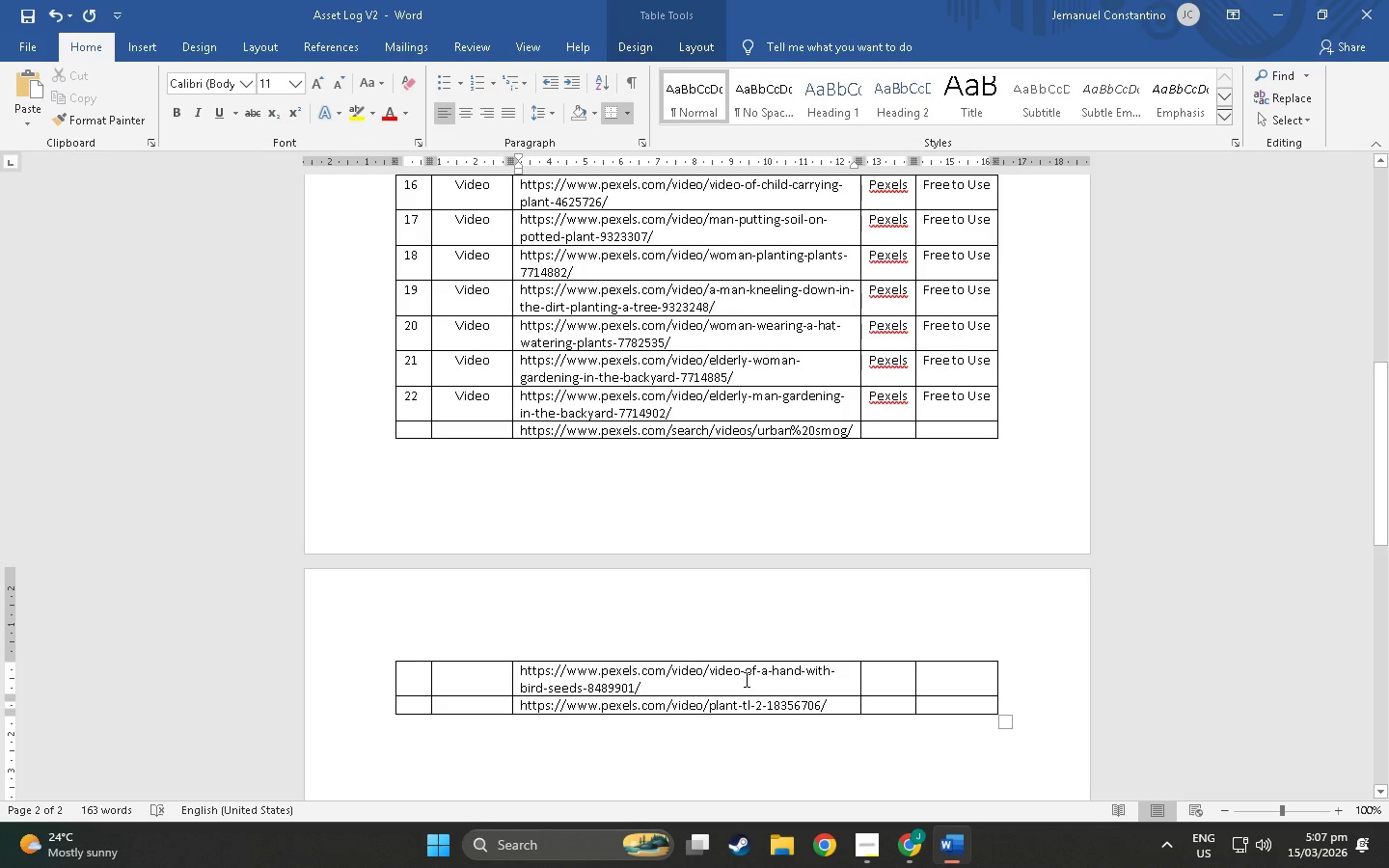 
scroll: coordinate [745, 679], scroll_direction: down, amount: 5.0
 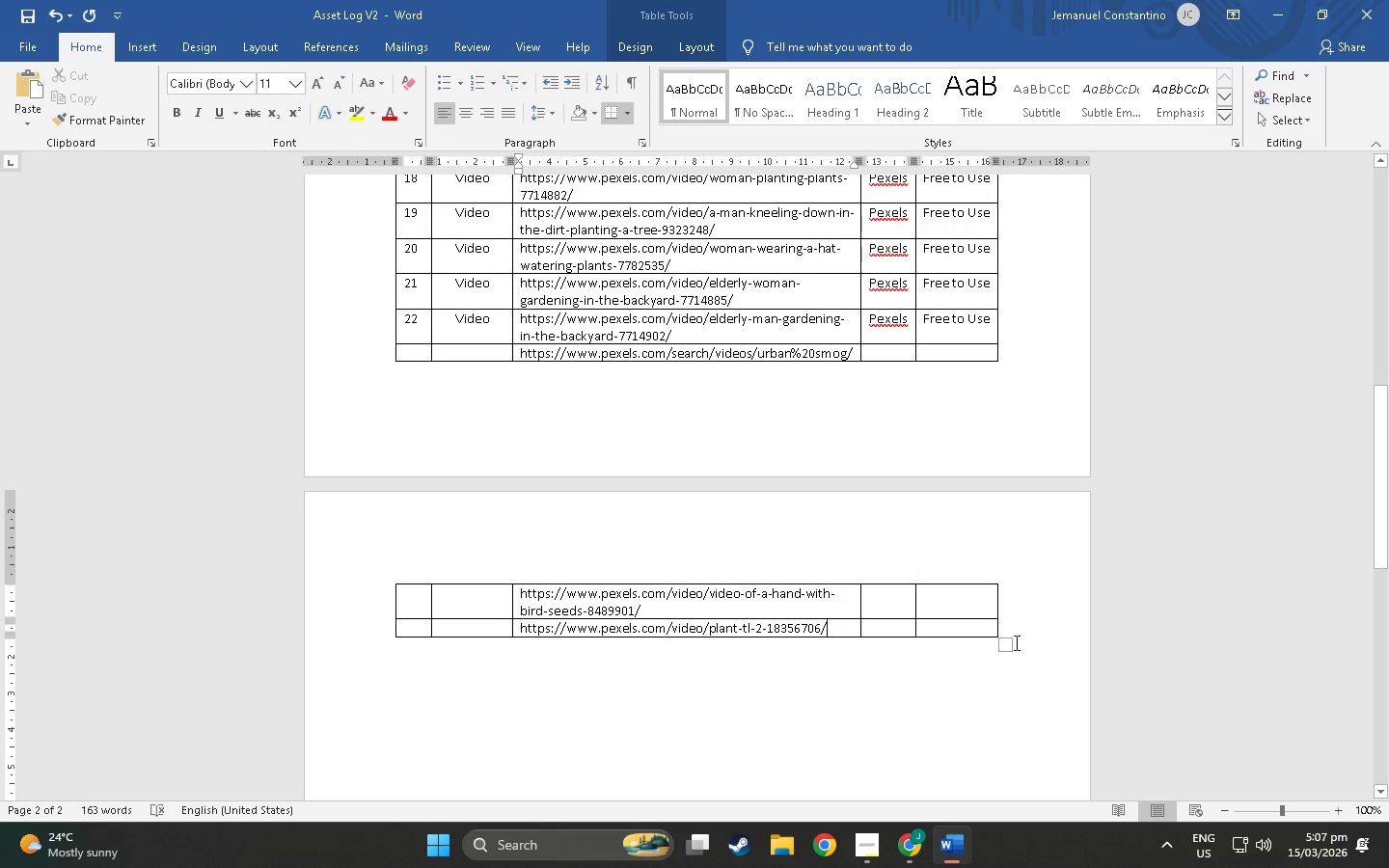 
left_click([1011, 627])
 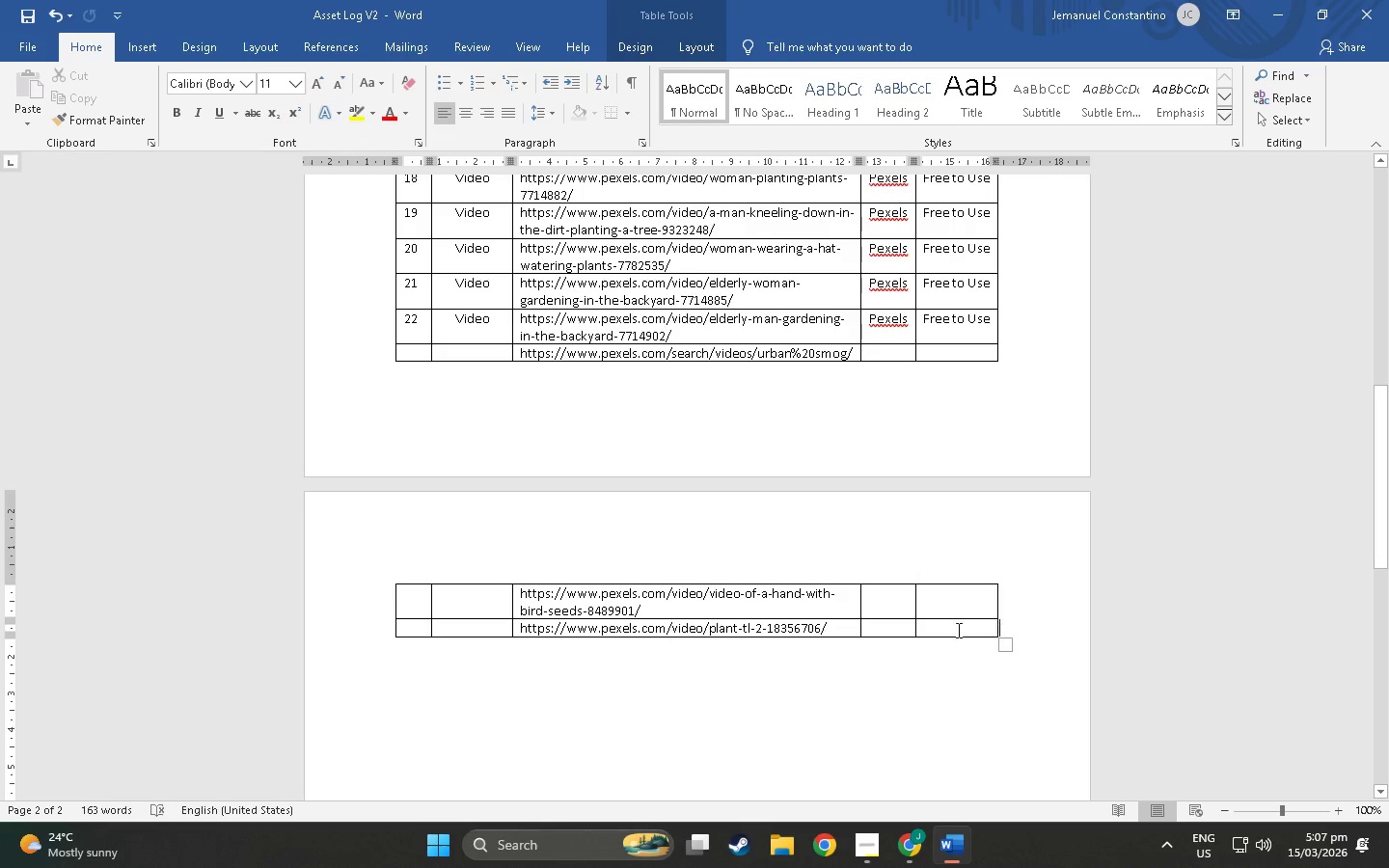 
left_click([799, 614])
 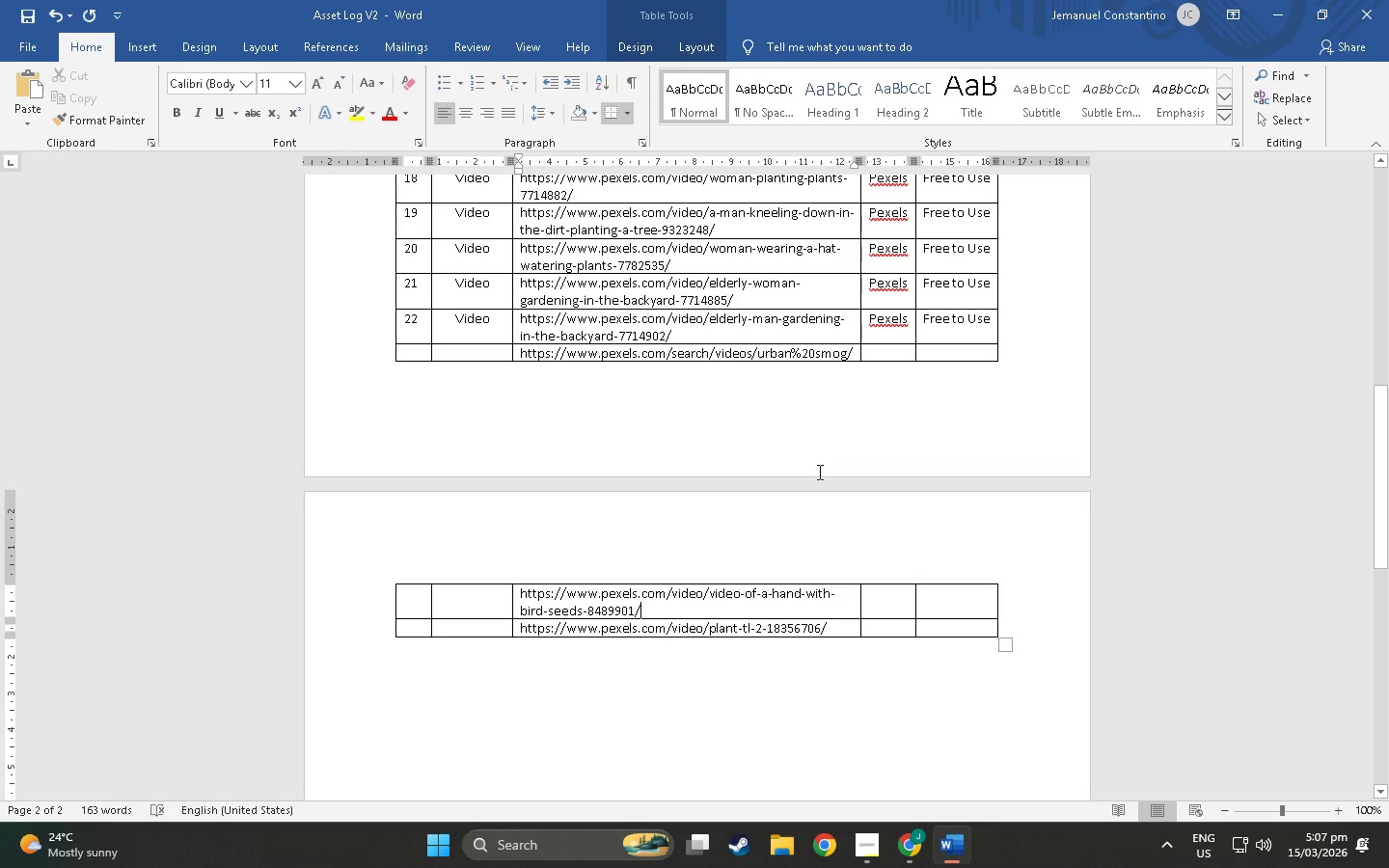 
key(Alt+Control+AltLeft)
 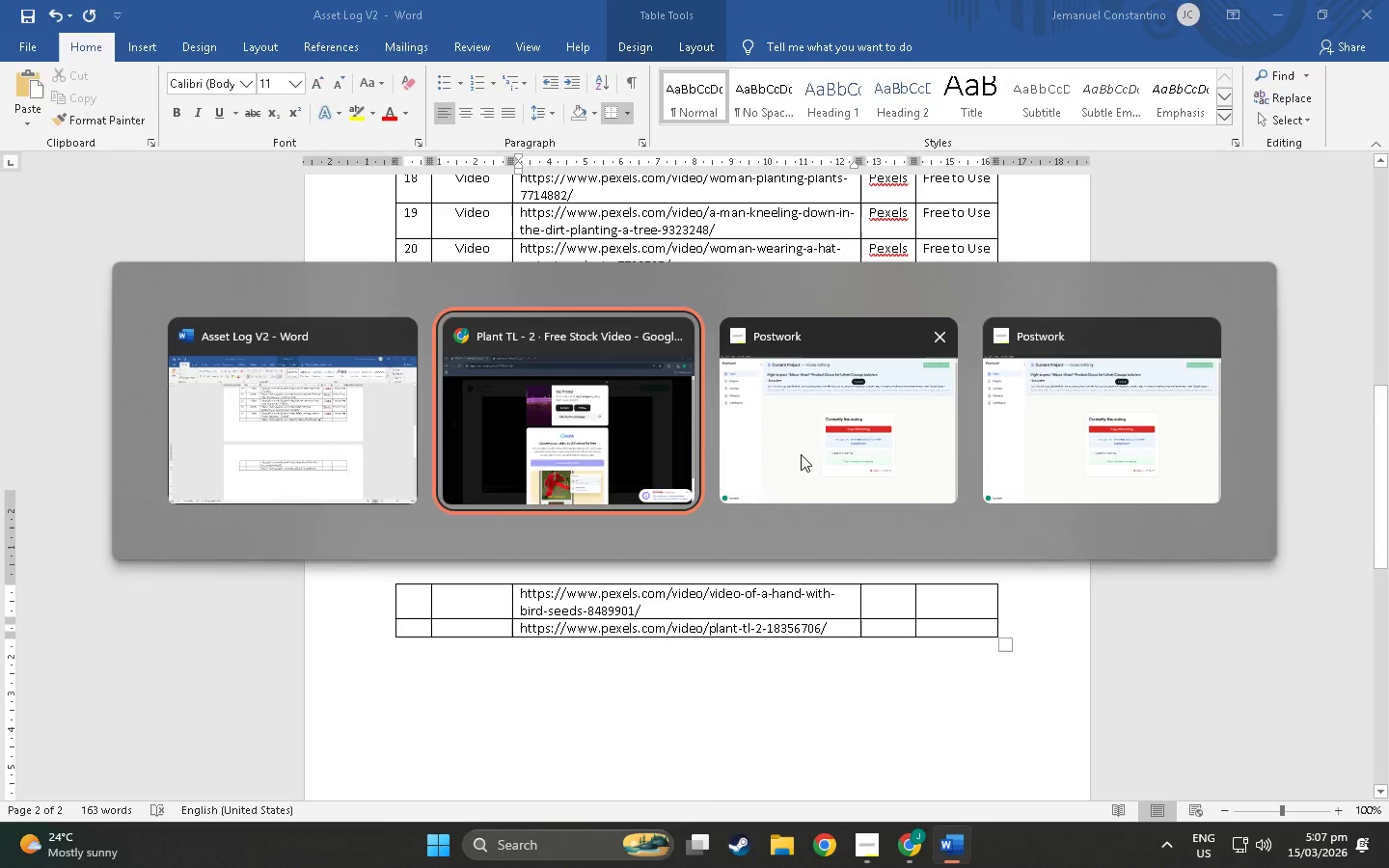 
key(Alt+Control+Tab)
 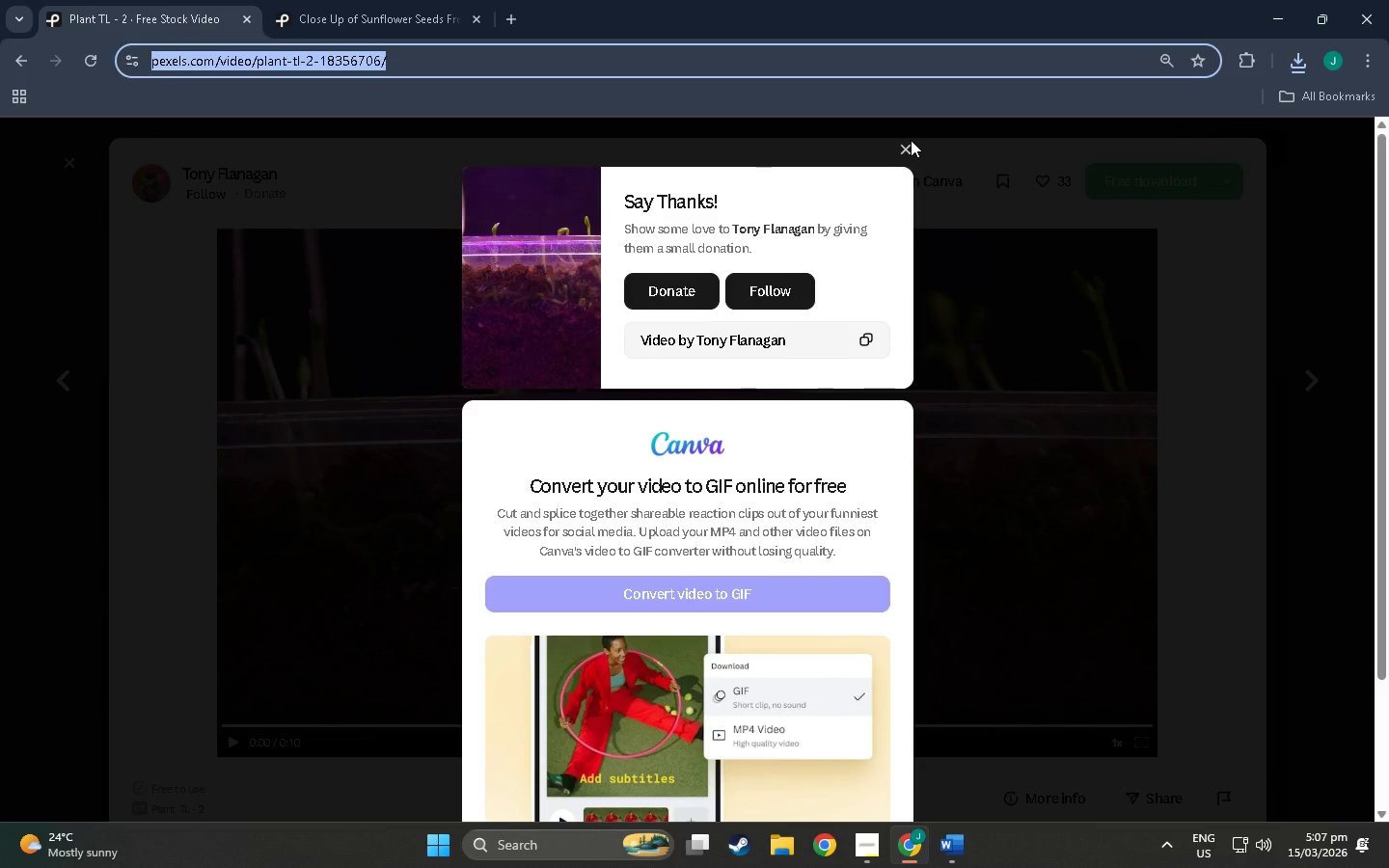 
double_click([906, 141])
 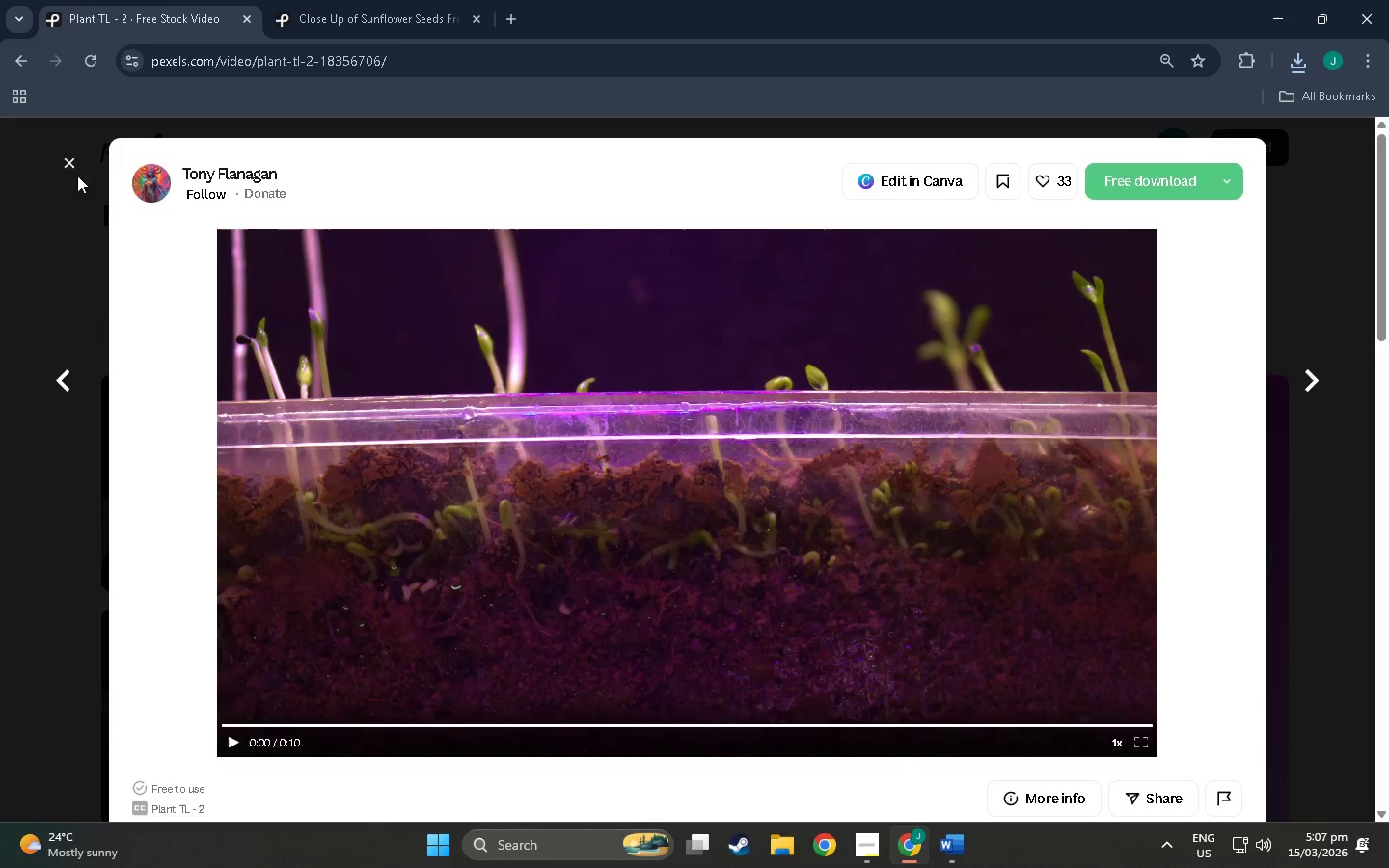 
left_click([67, 163])
 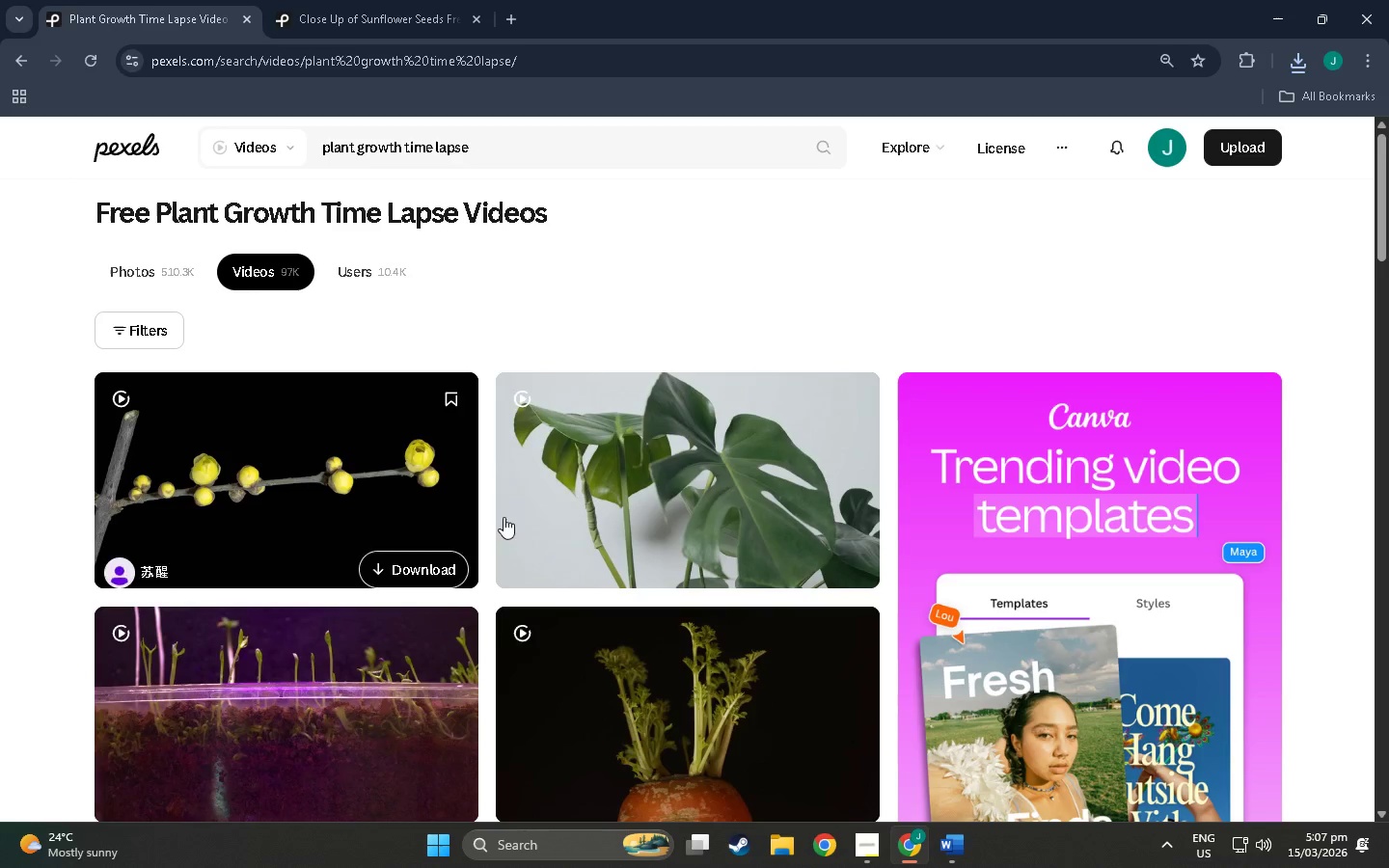 
scroll: coordinate [608, 618], scroll_direction: down, amount: 5.0
 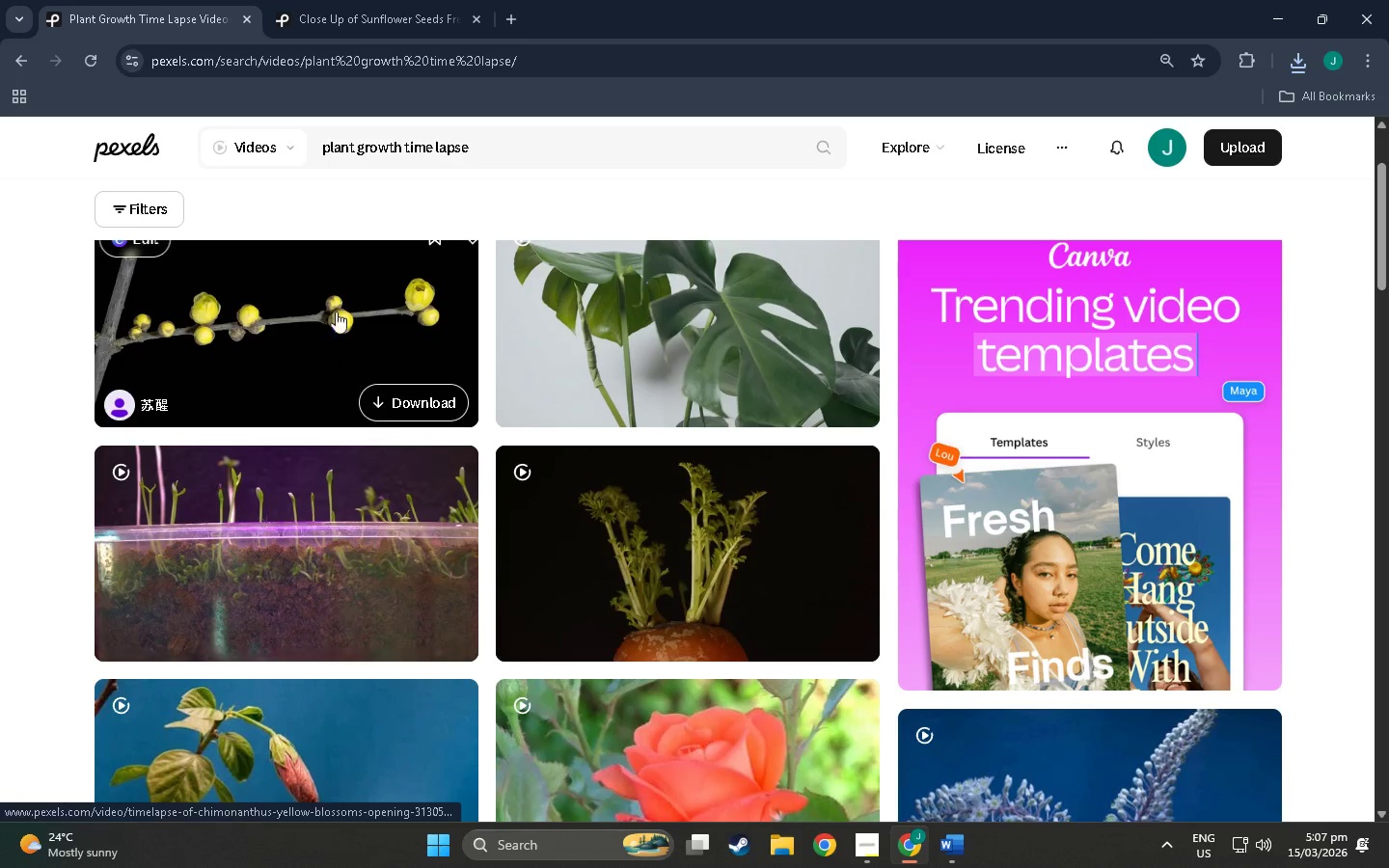 
wait(7.47)
 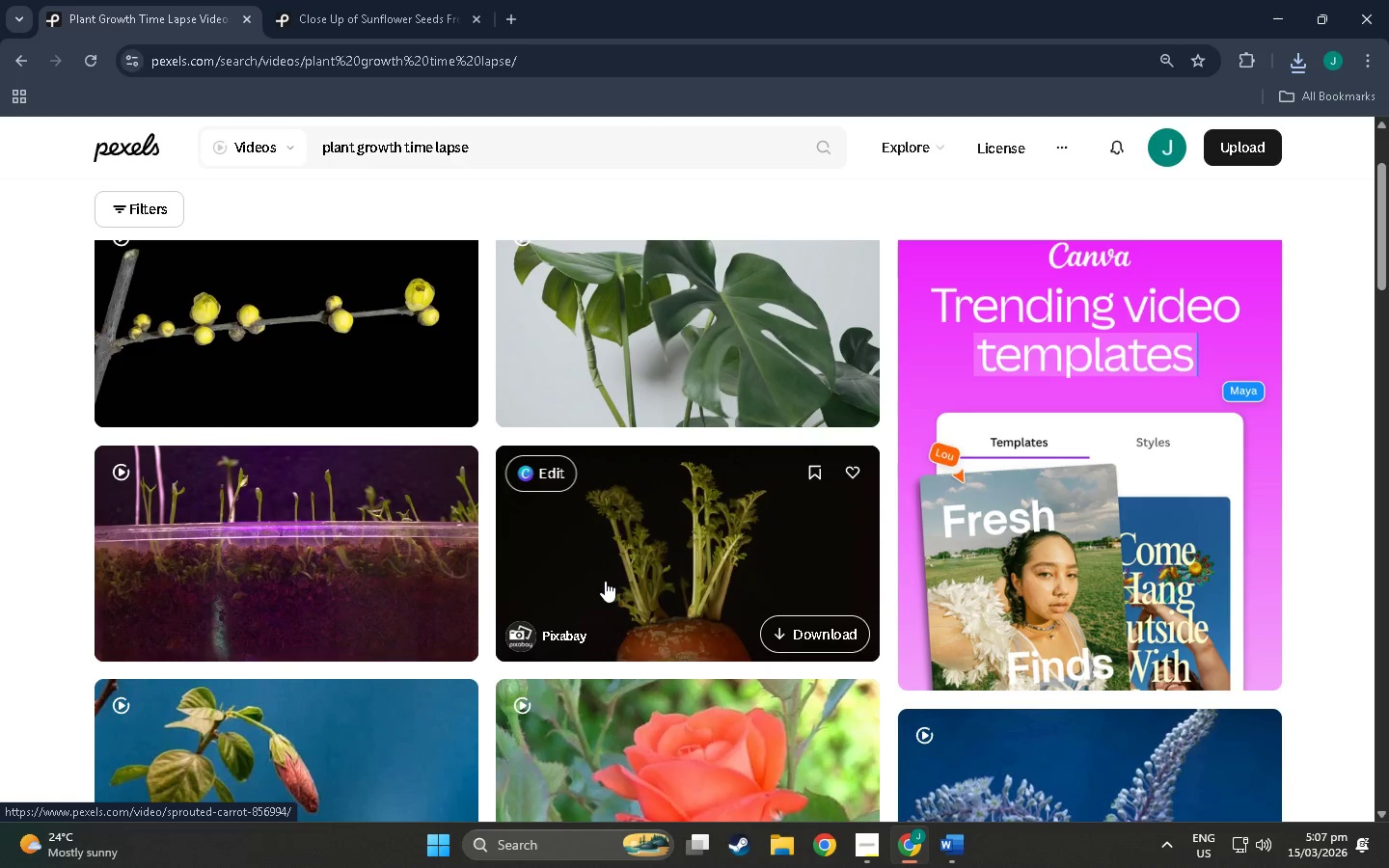 
left_click_drag(start_coordinate=[522, 142], to_coordinate=[216, 106])
 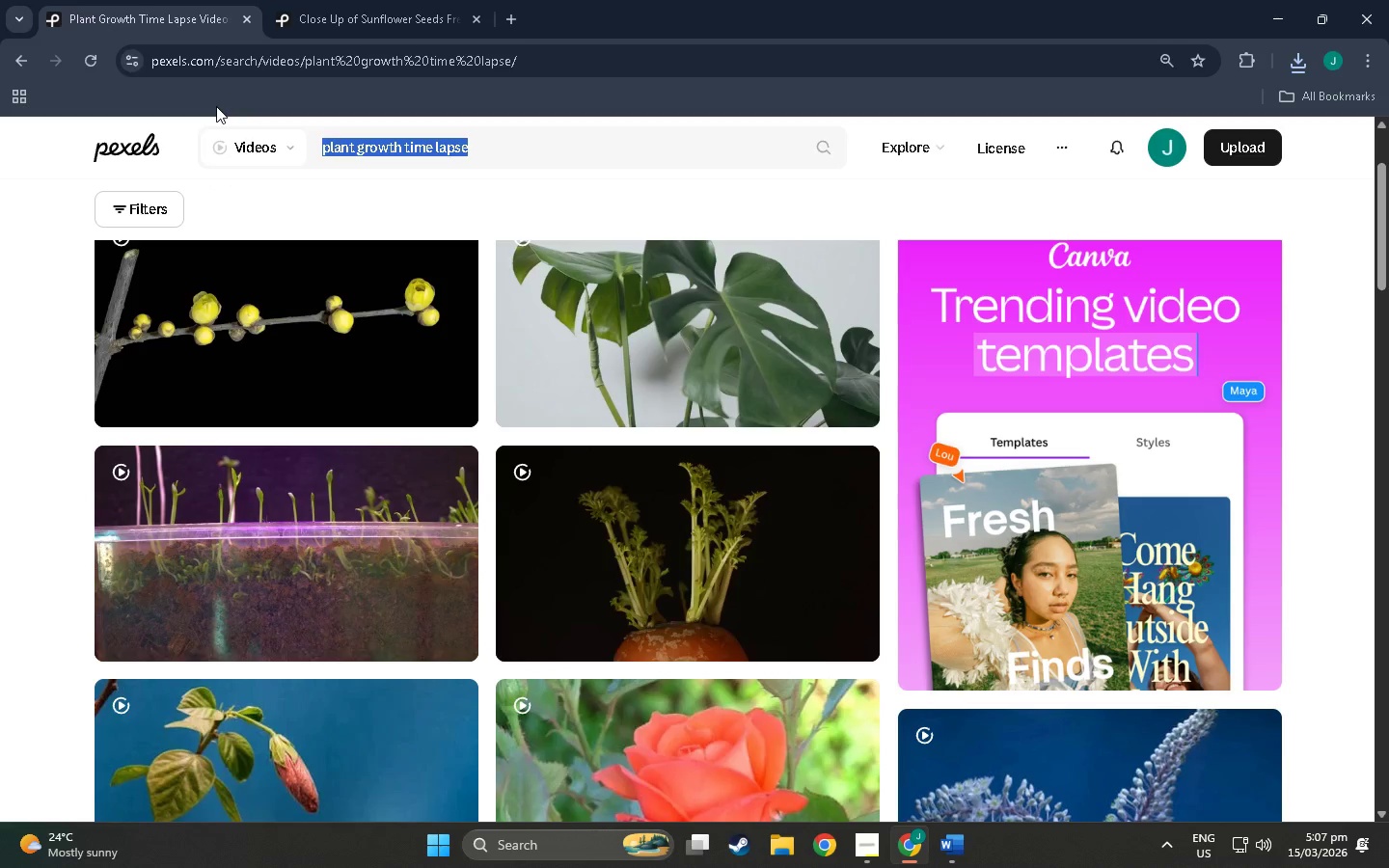 
type(urban green city roof )
key(Backspace)
type(top)
 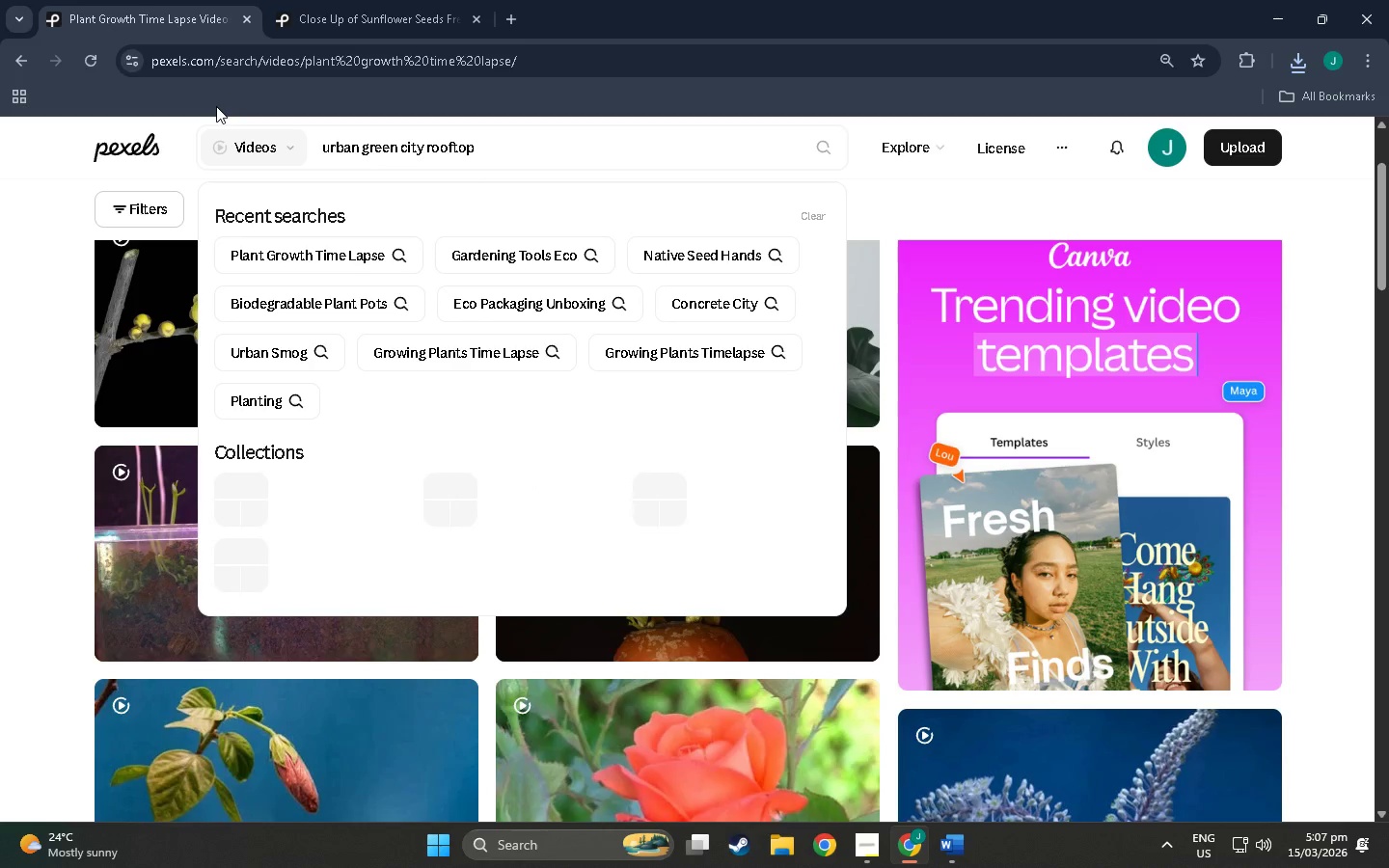 
key(Enter)
 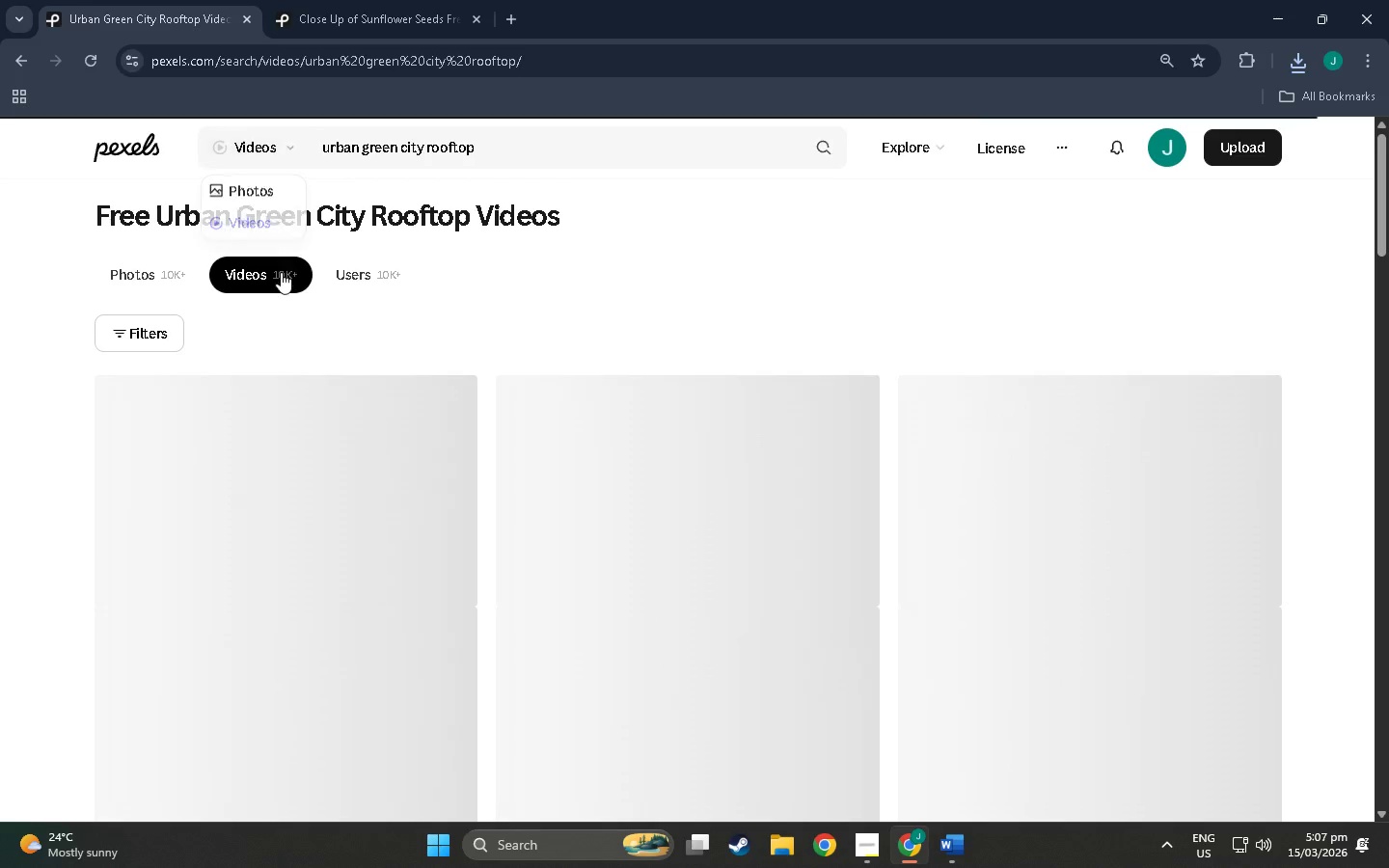 
scroll: coordinate [327, 529], scroll_direction: down, amount: 9.0
 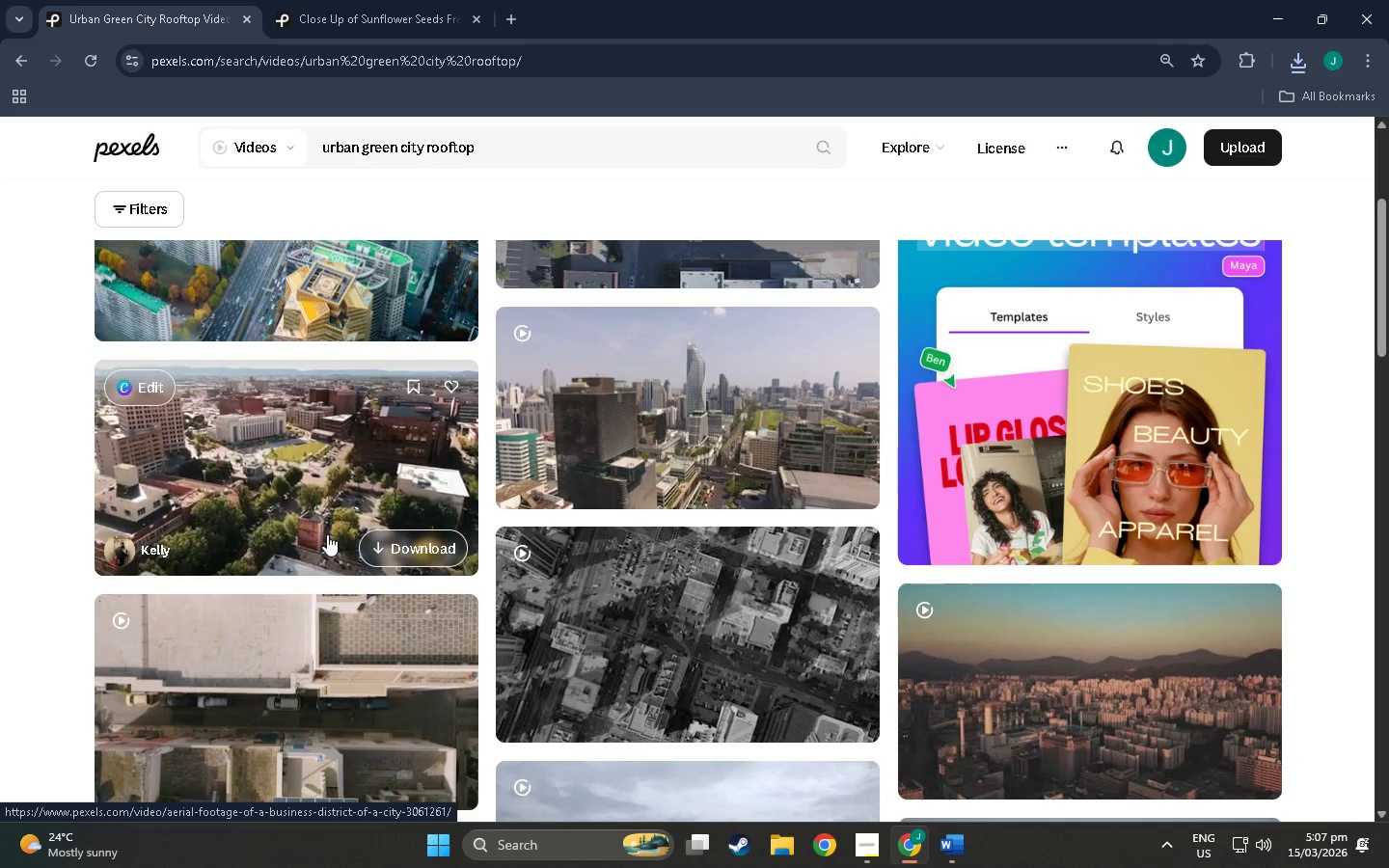 
mouse_move([795, 404])
 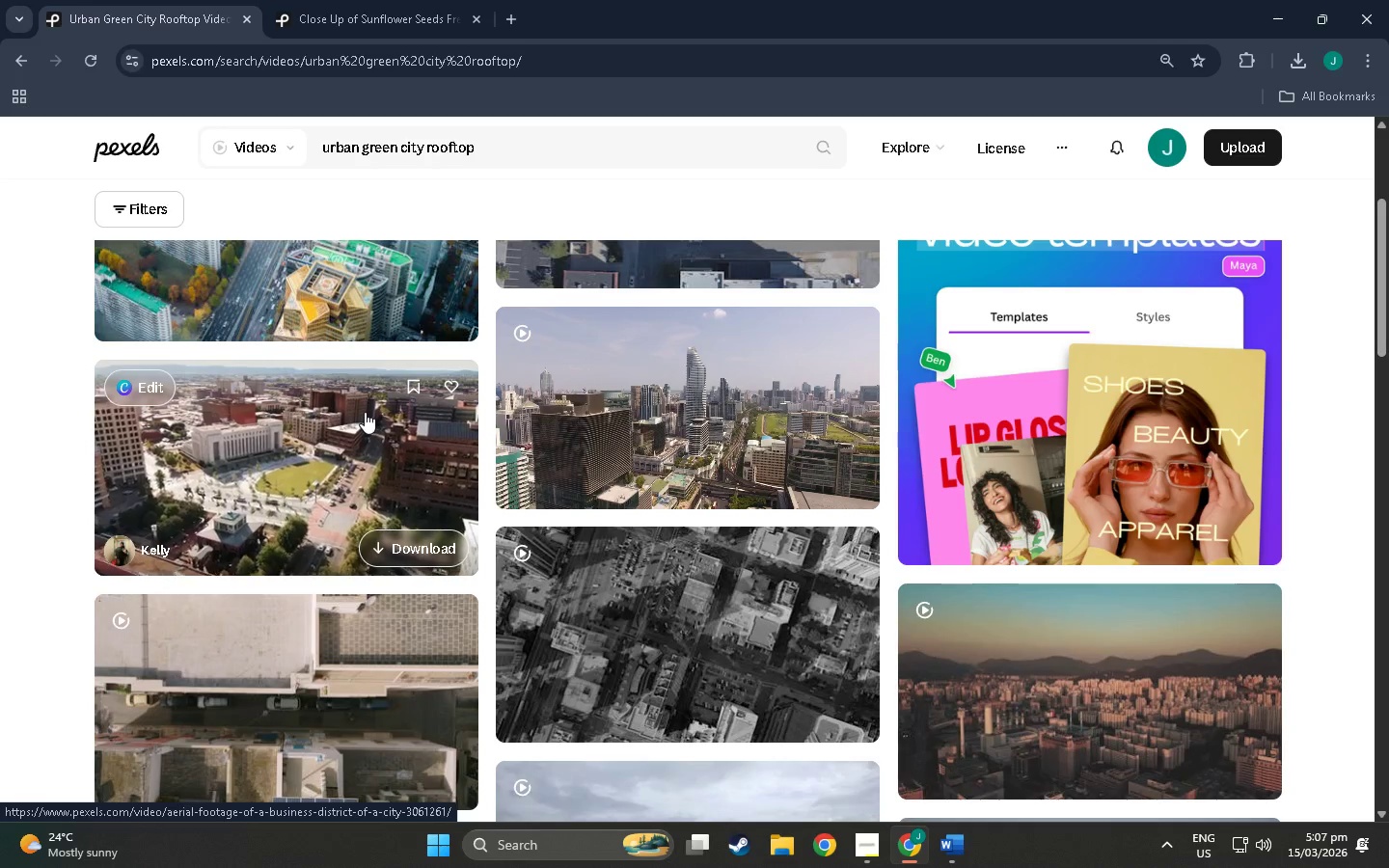 
wait(12.83)
 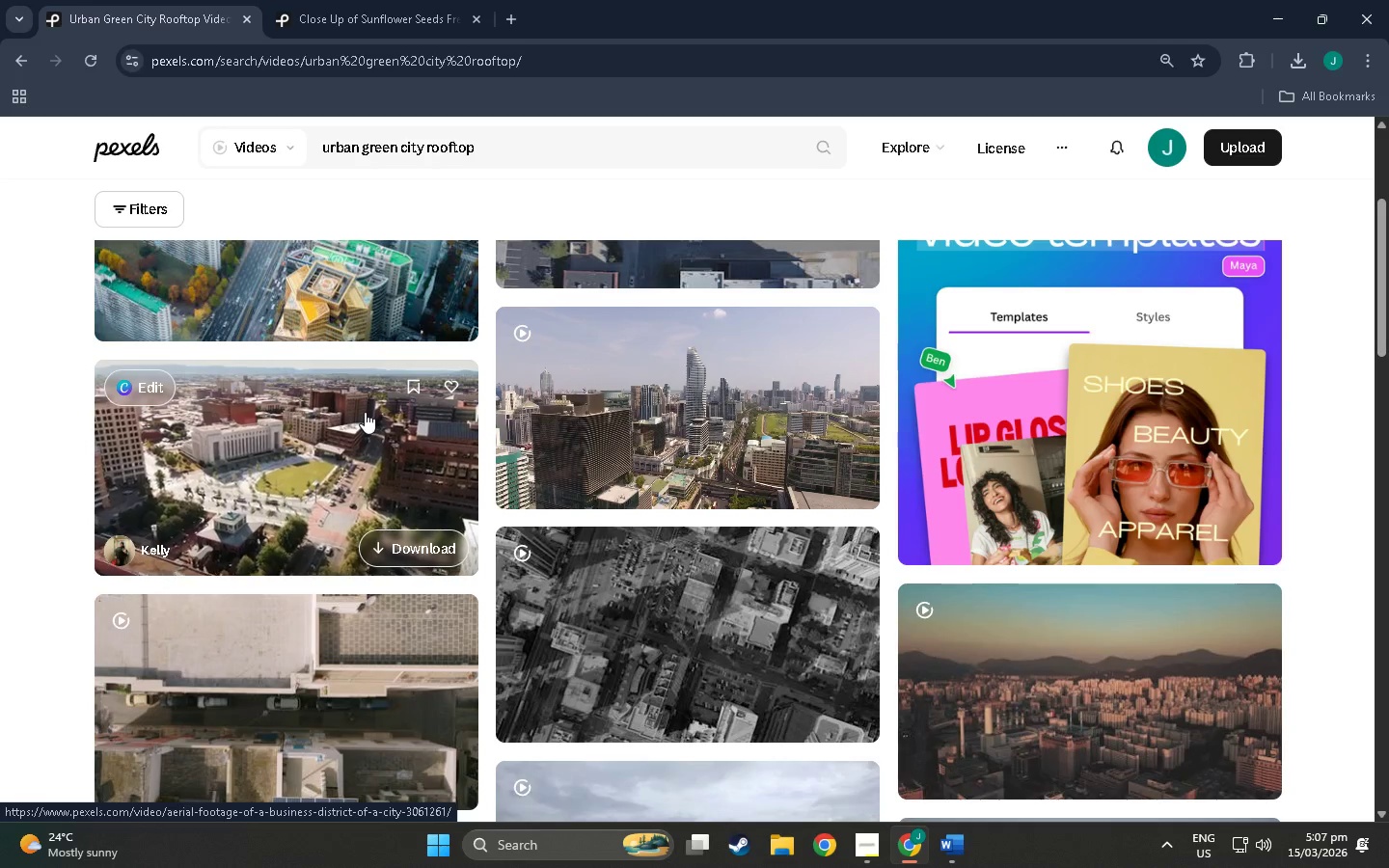 
scroll: coordinate [321, 529], scroll_direction: up, amount: 6.0
 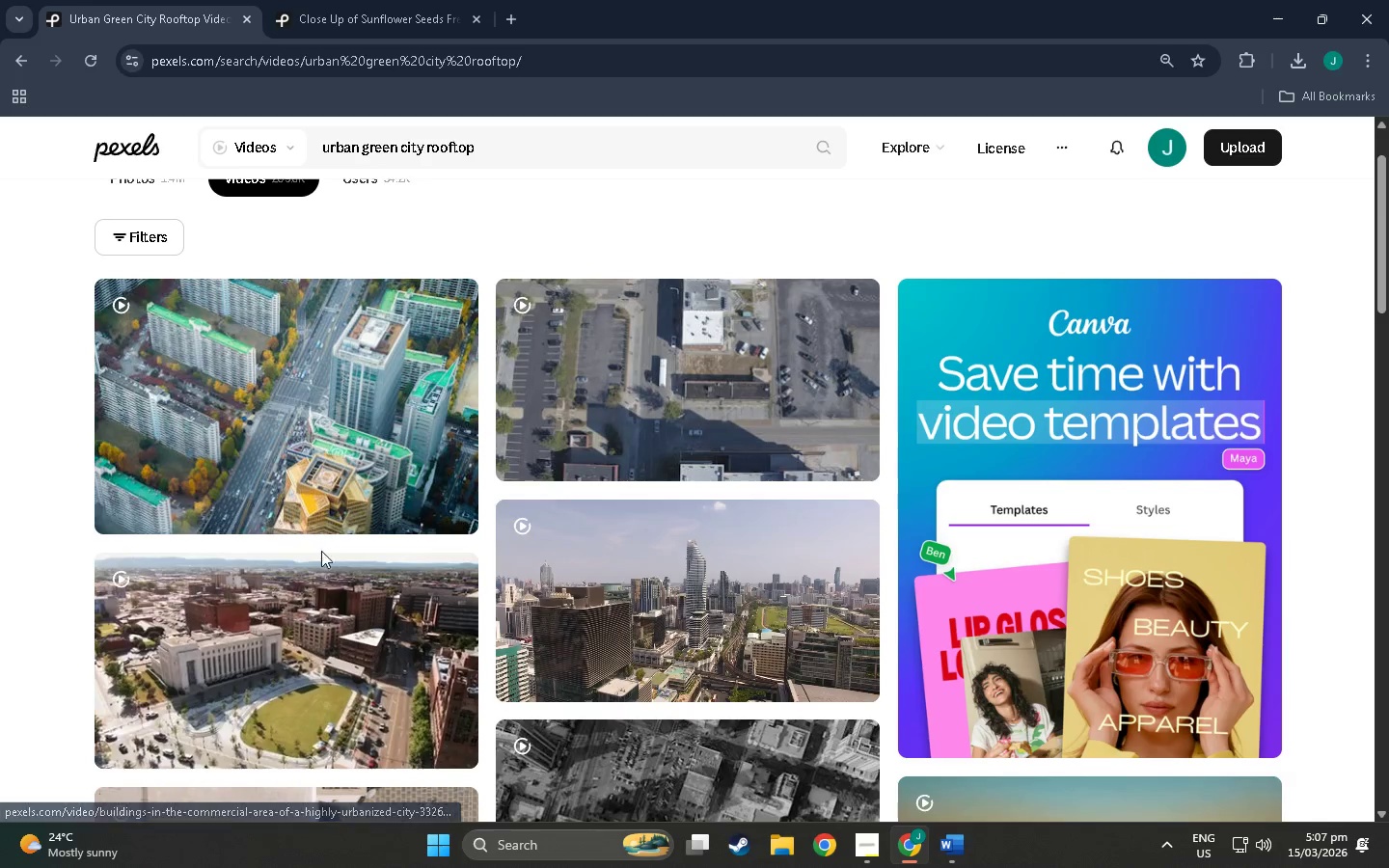 
scroll: coordinate [321, 553], scroll_direction: down, amount: 4.0
 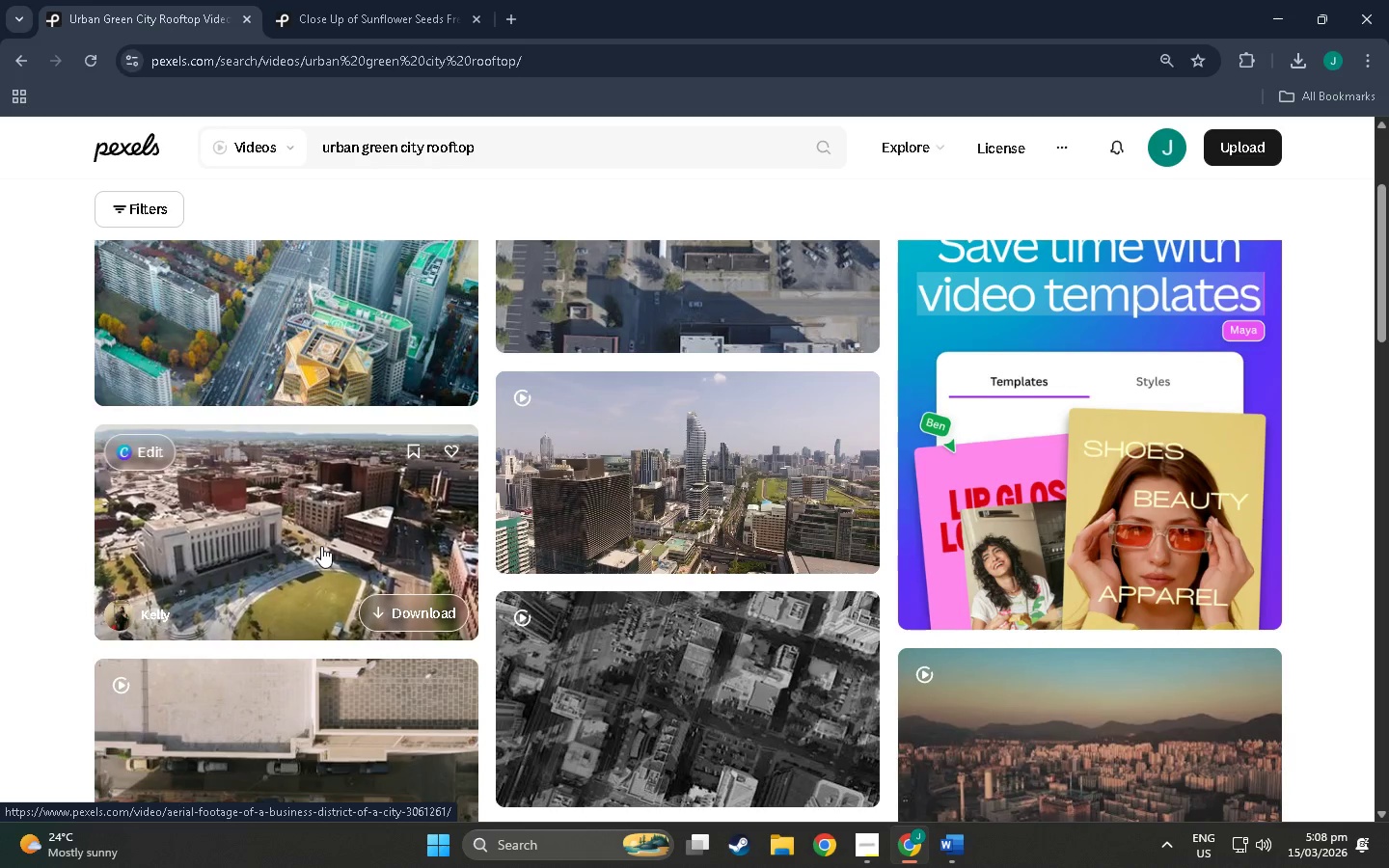 
mouse_move([744, 459])
 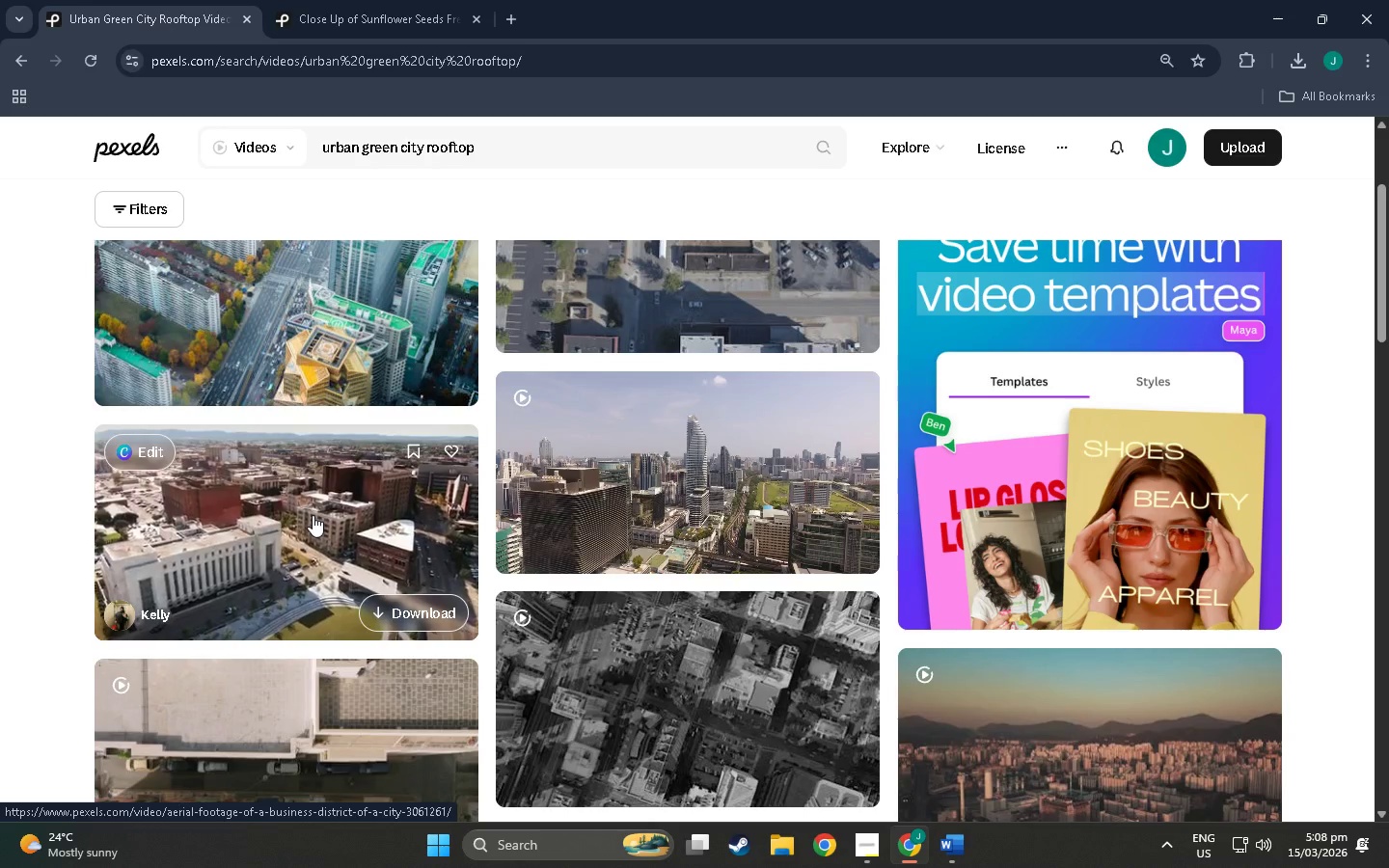 
scroll: coordinate [307, 510], scroll_direction: up, amount: 5.0
 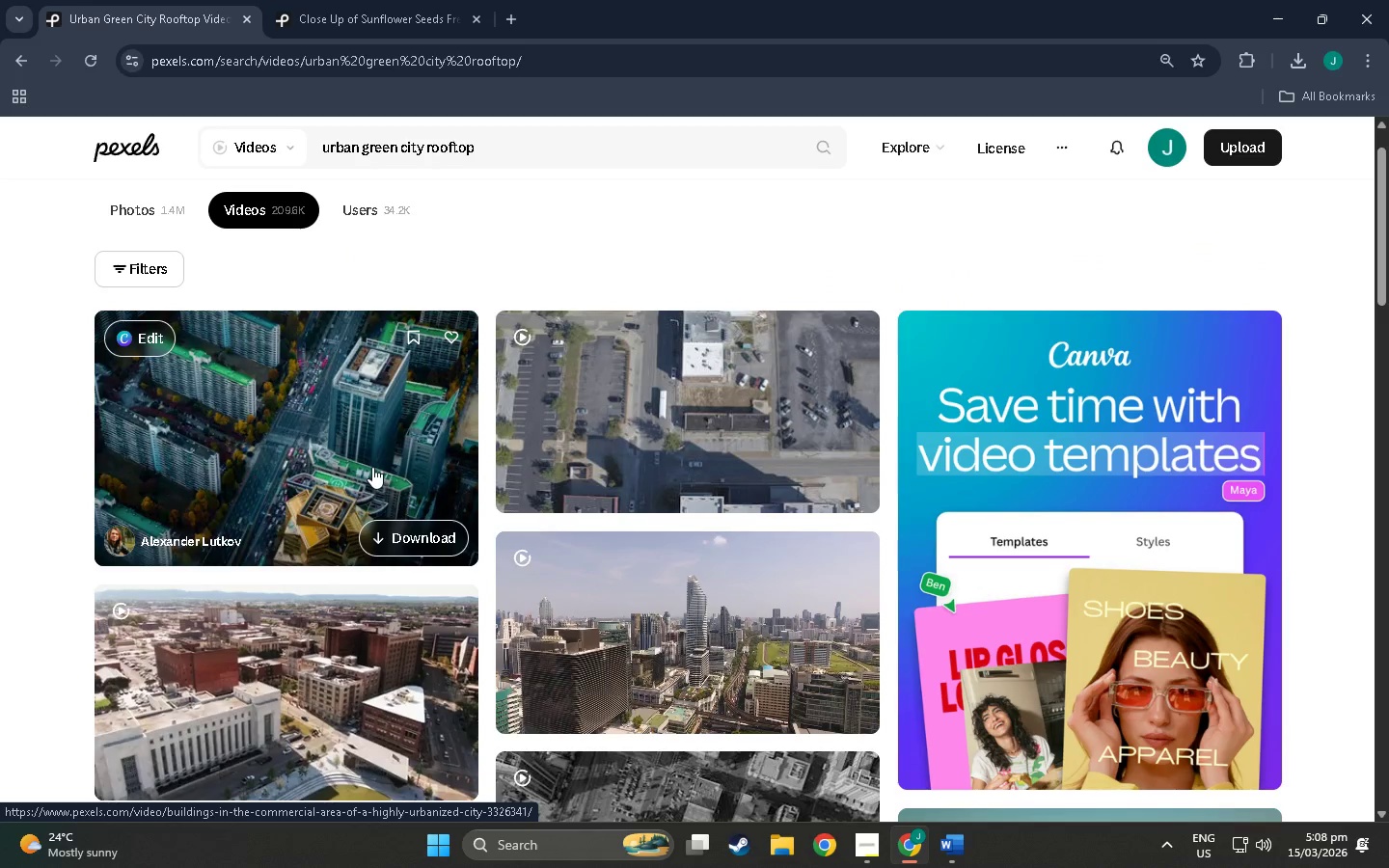 
wait(11.15)
 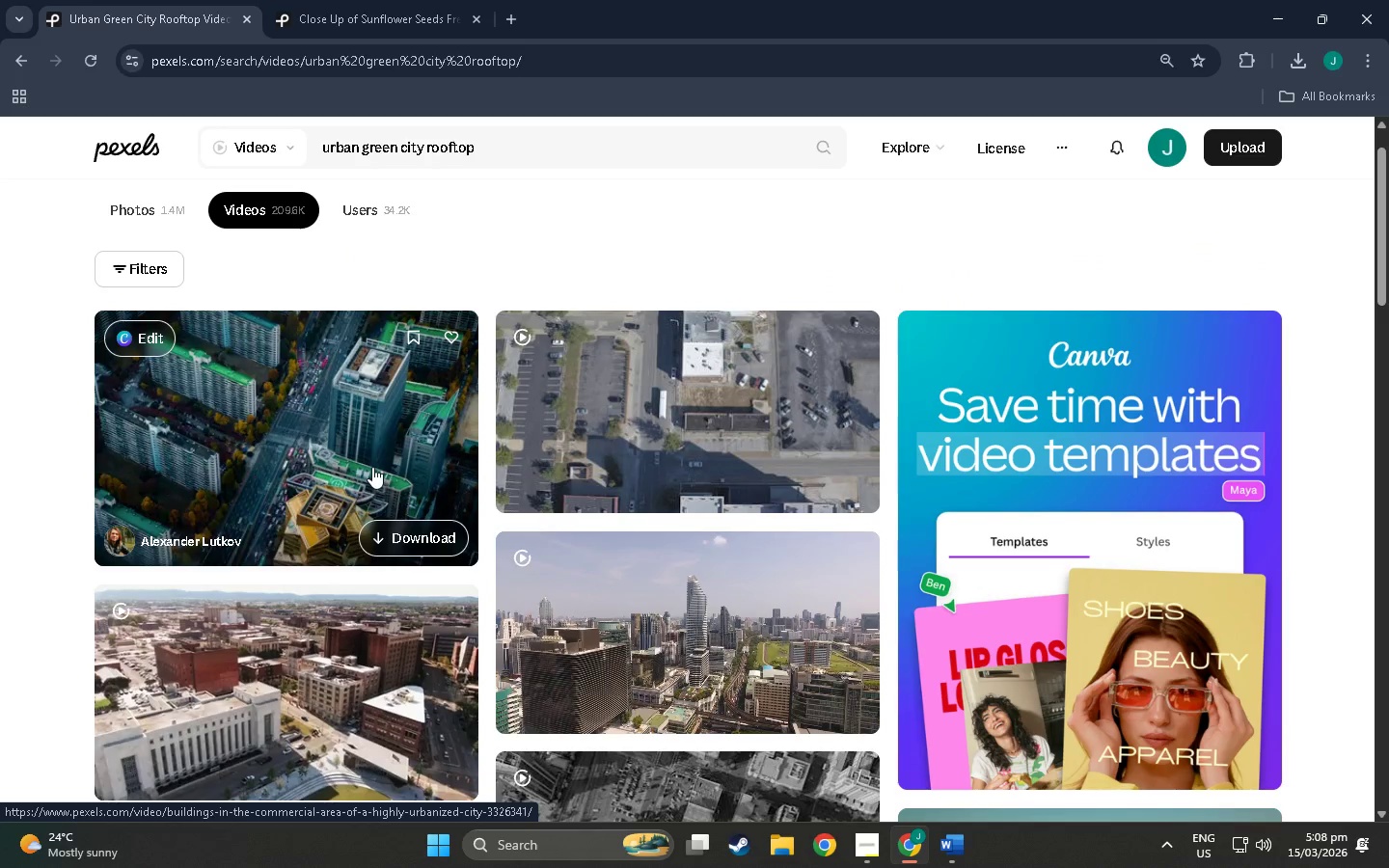 
left_click([335, 430])
 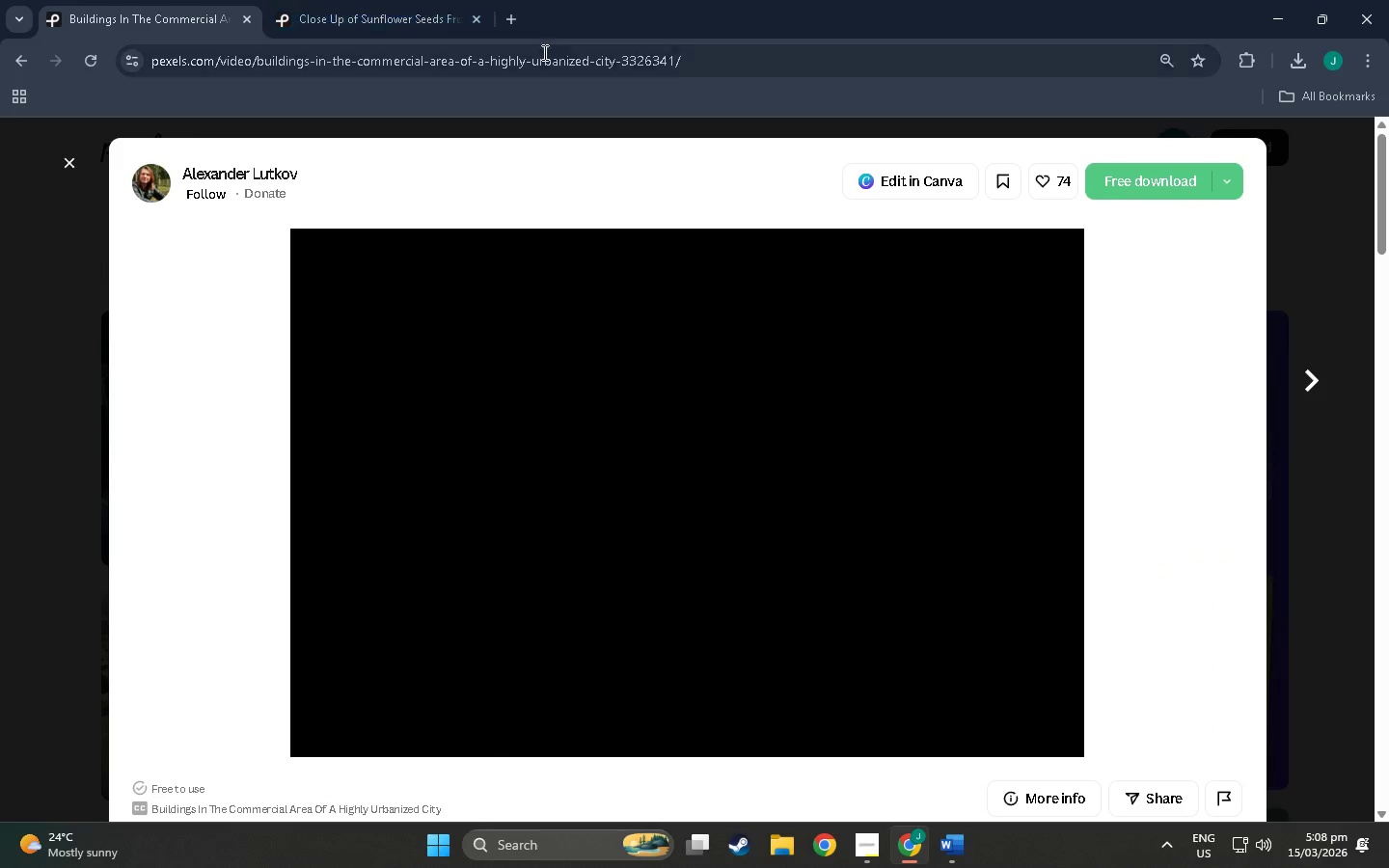 
left_click([584, 56])
 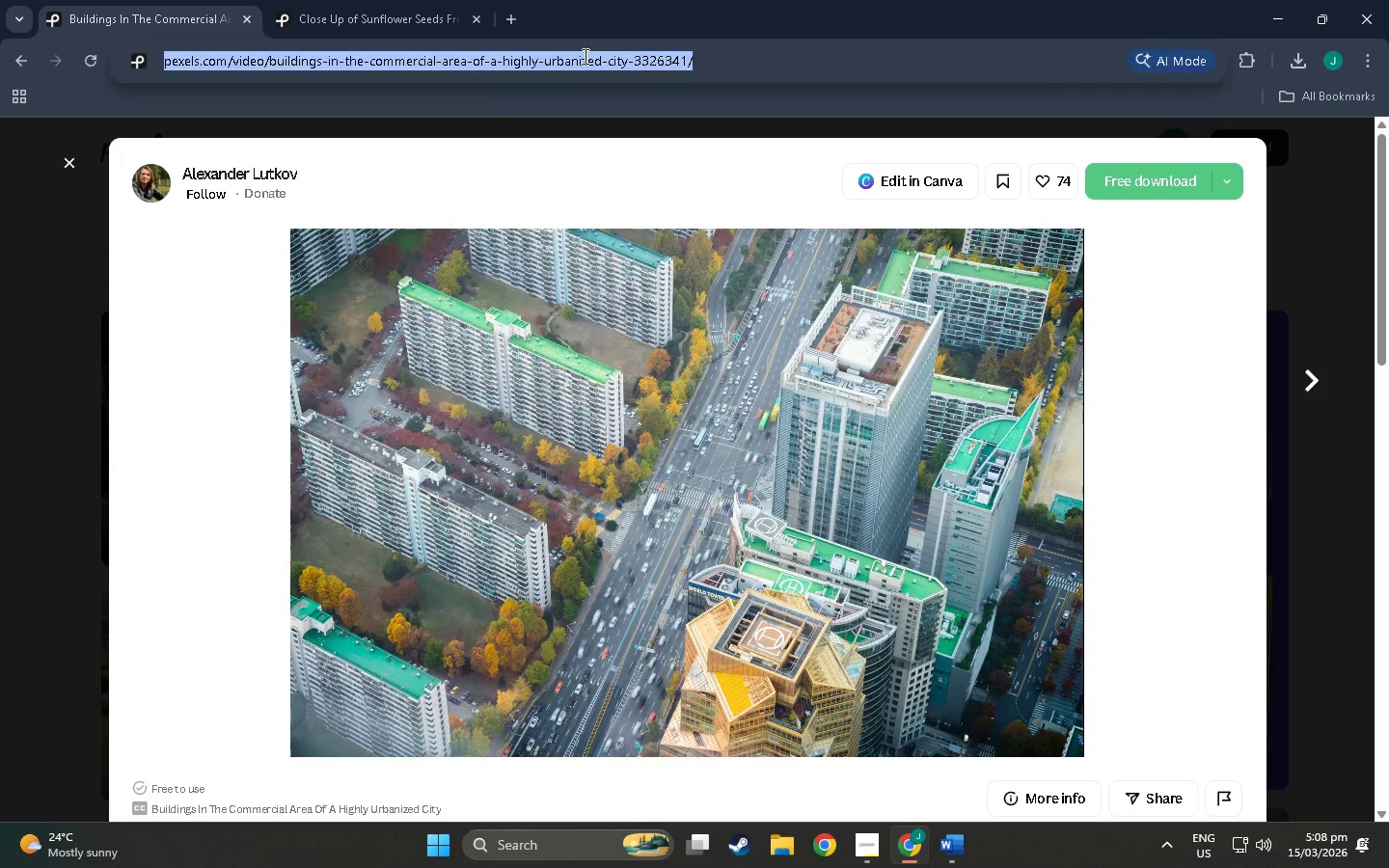 
key(Control+C)
 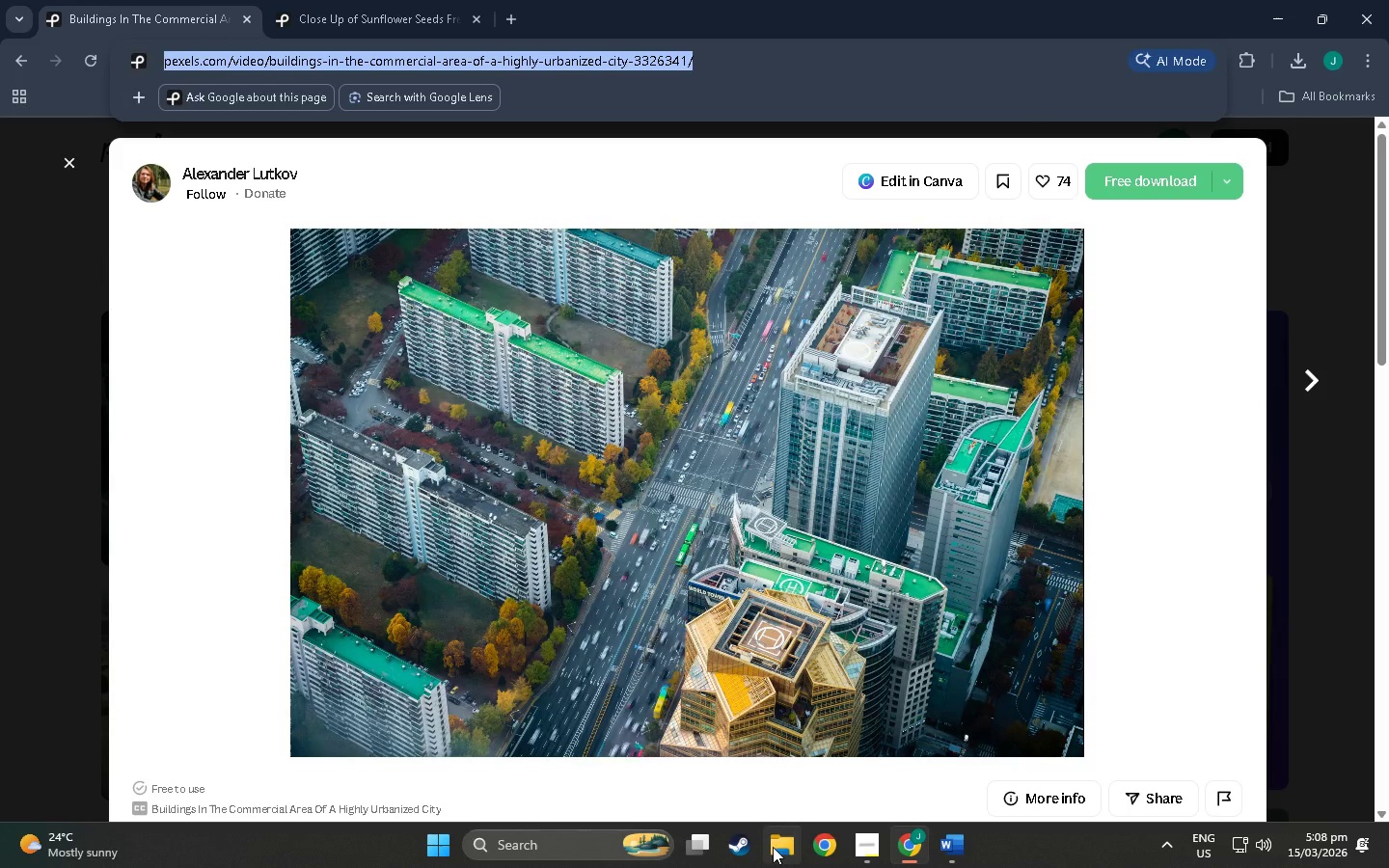 
mouse_move([790, 840])
 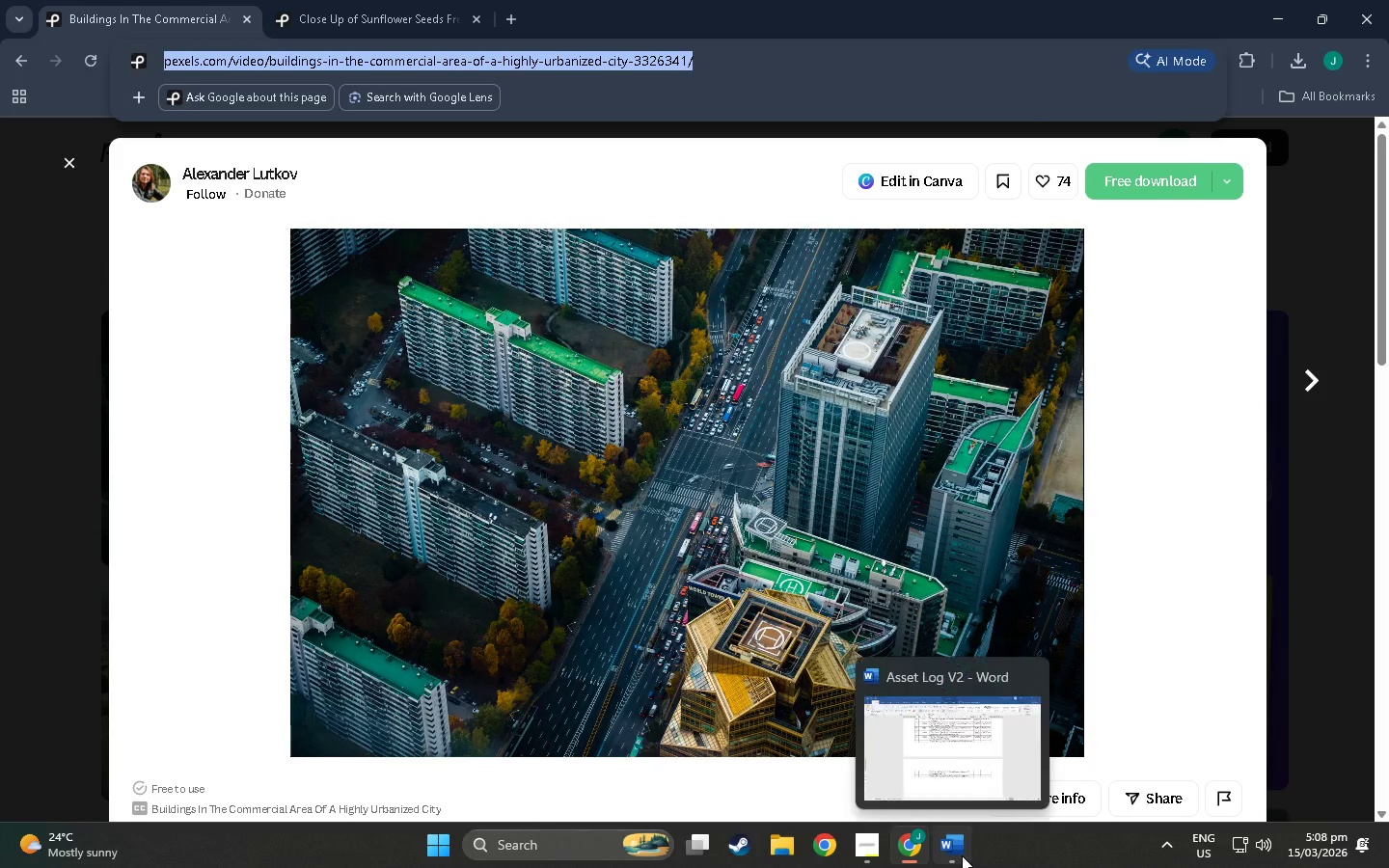 
left_click([962, 855])
 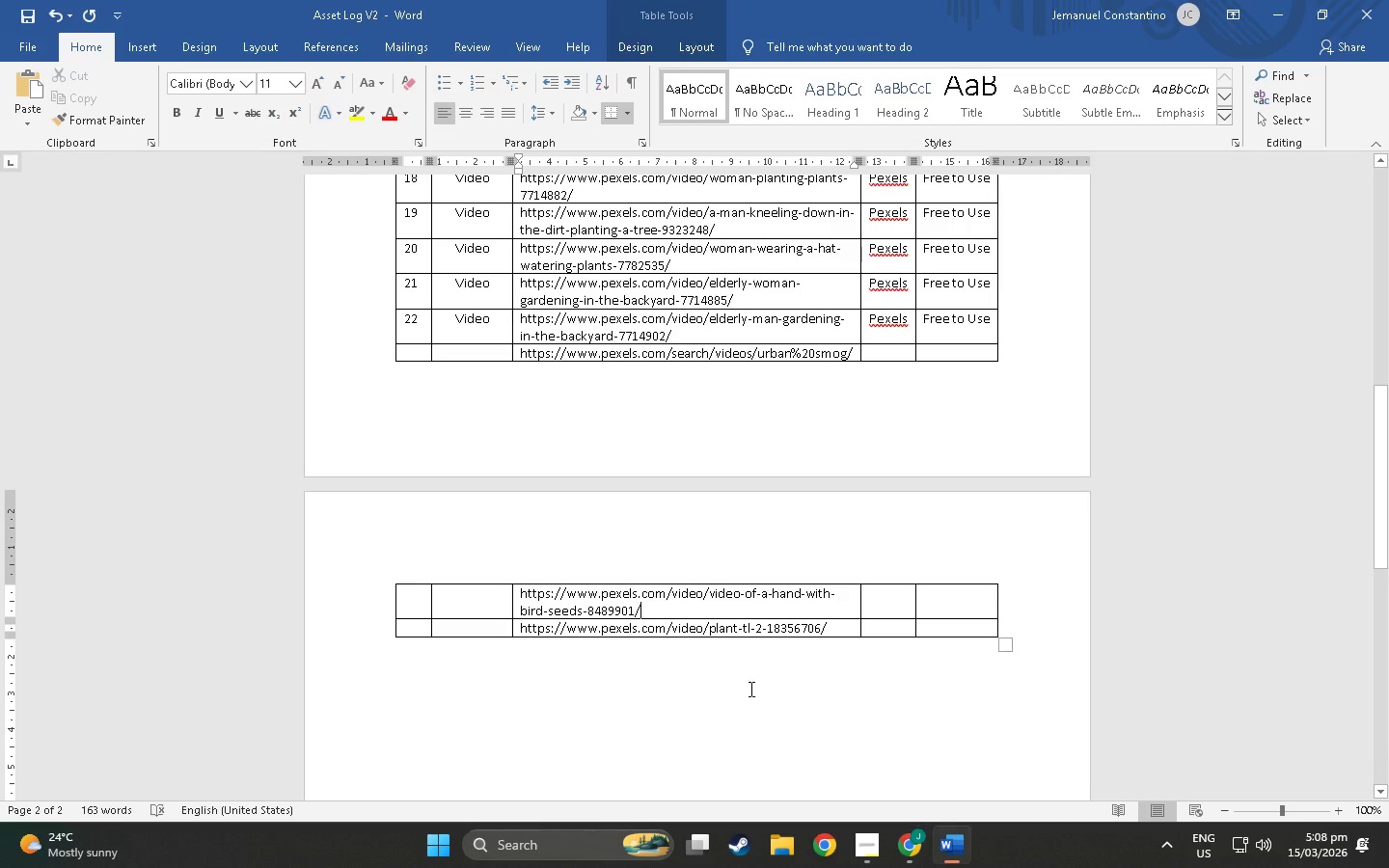 
scroll: coordinate [753, 651], scroll_direction: down, amount: 5.0
 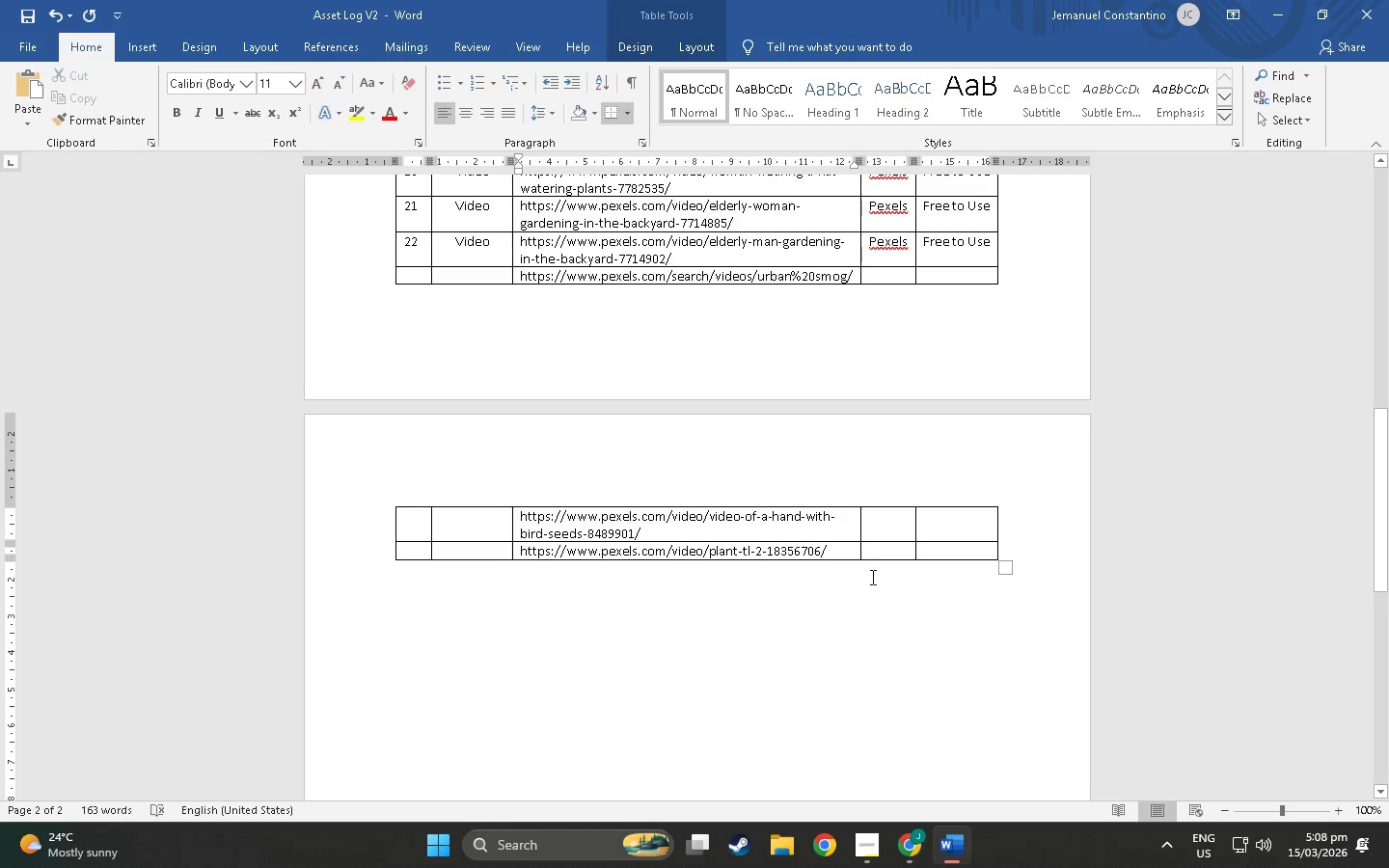 
left_click([832, 560])
 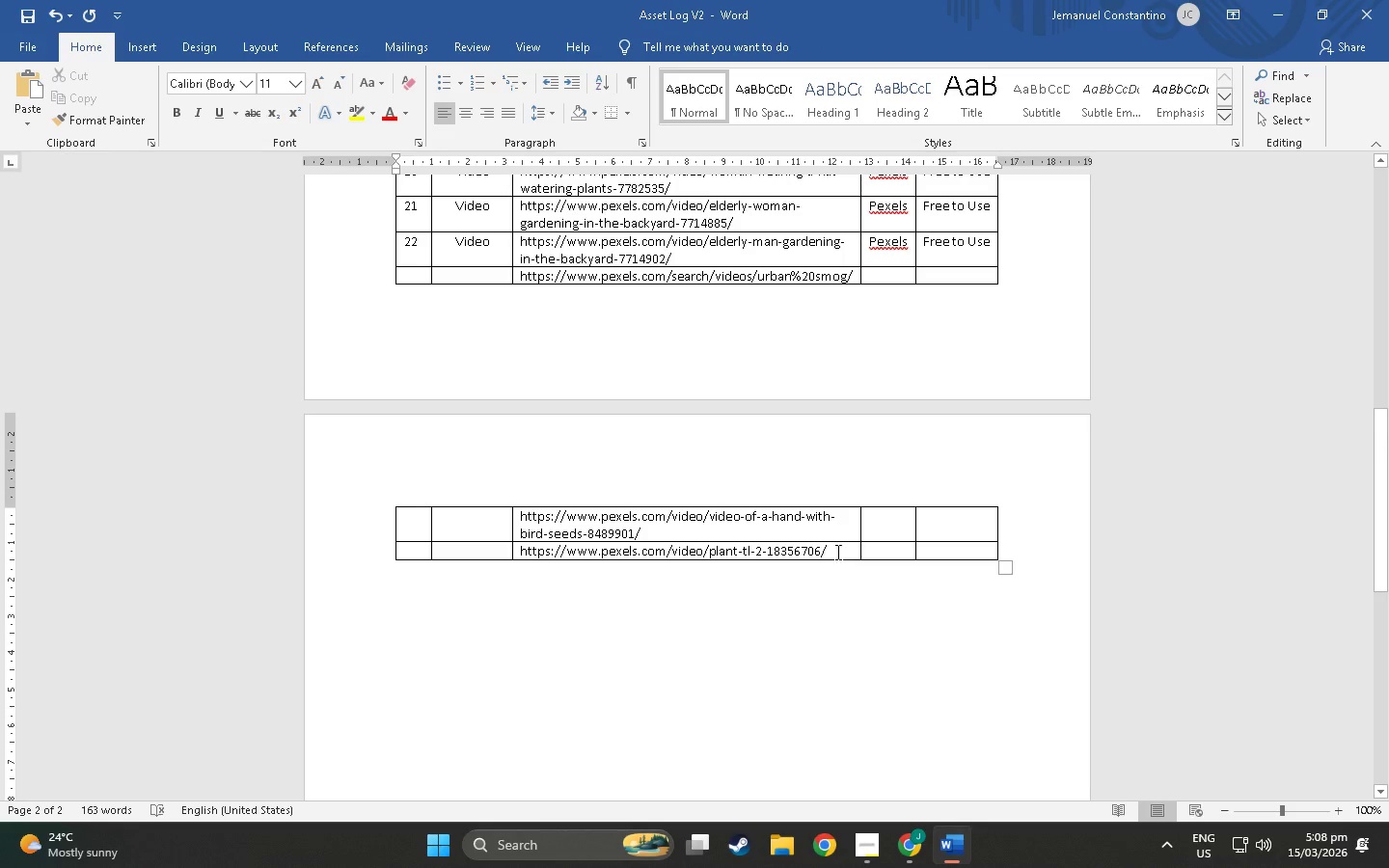 
left_click([836, 552])
 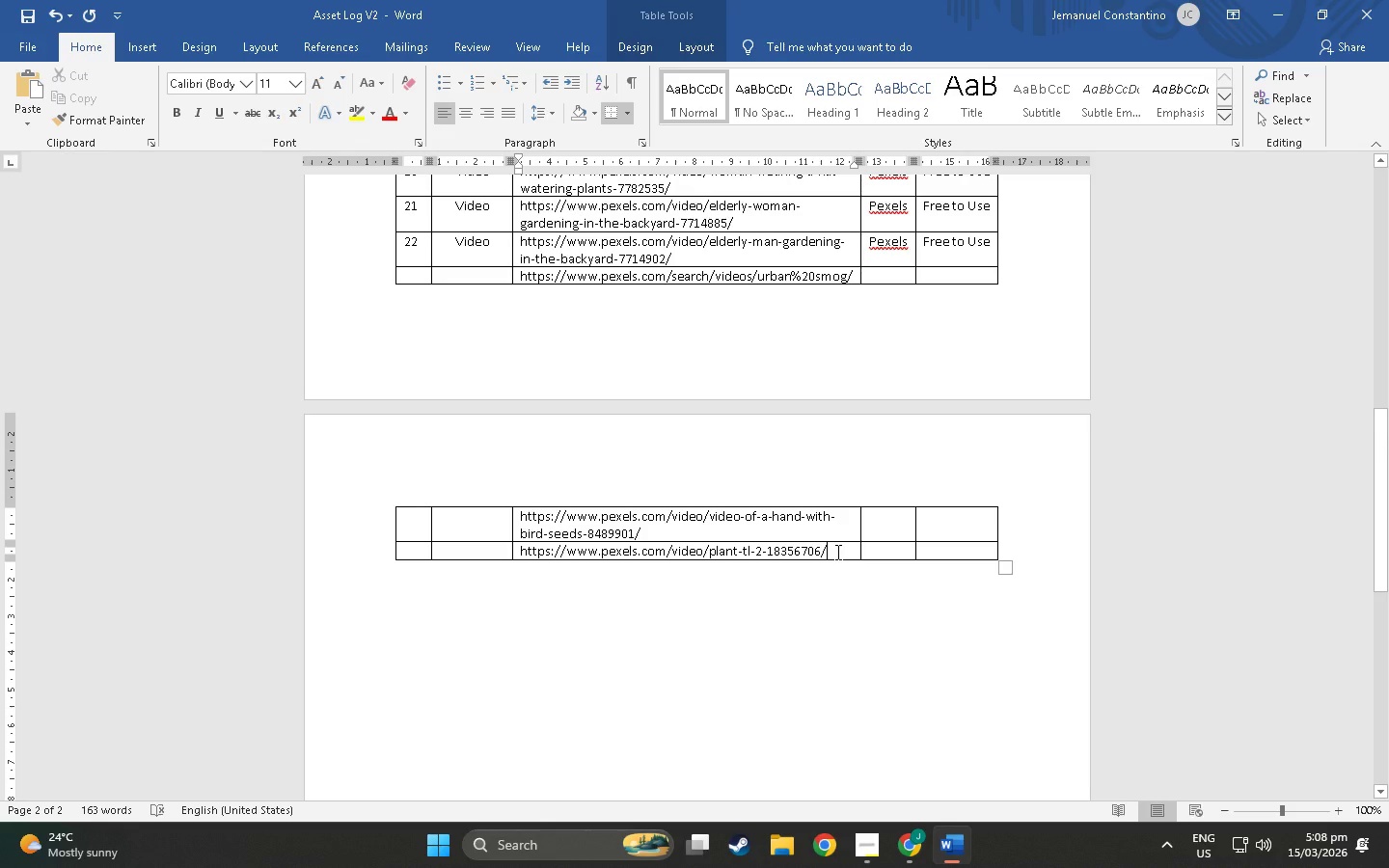 
right_click([836, 552])
 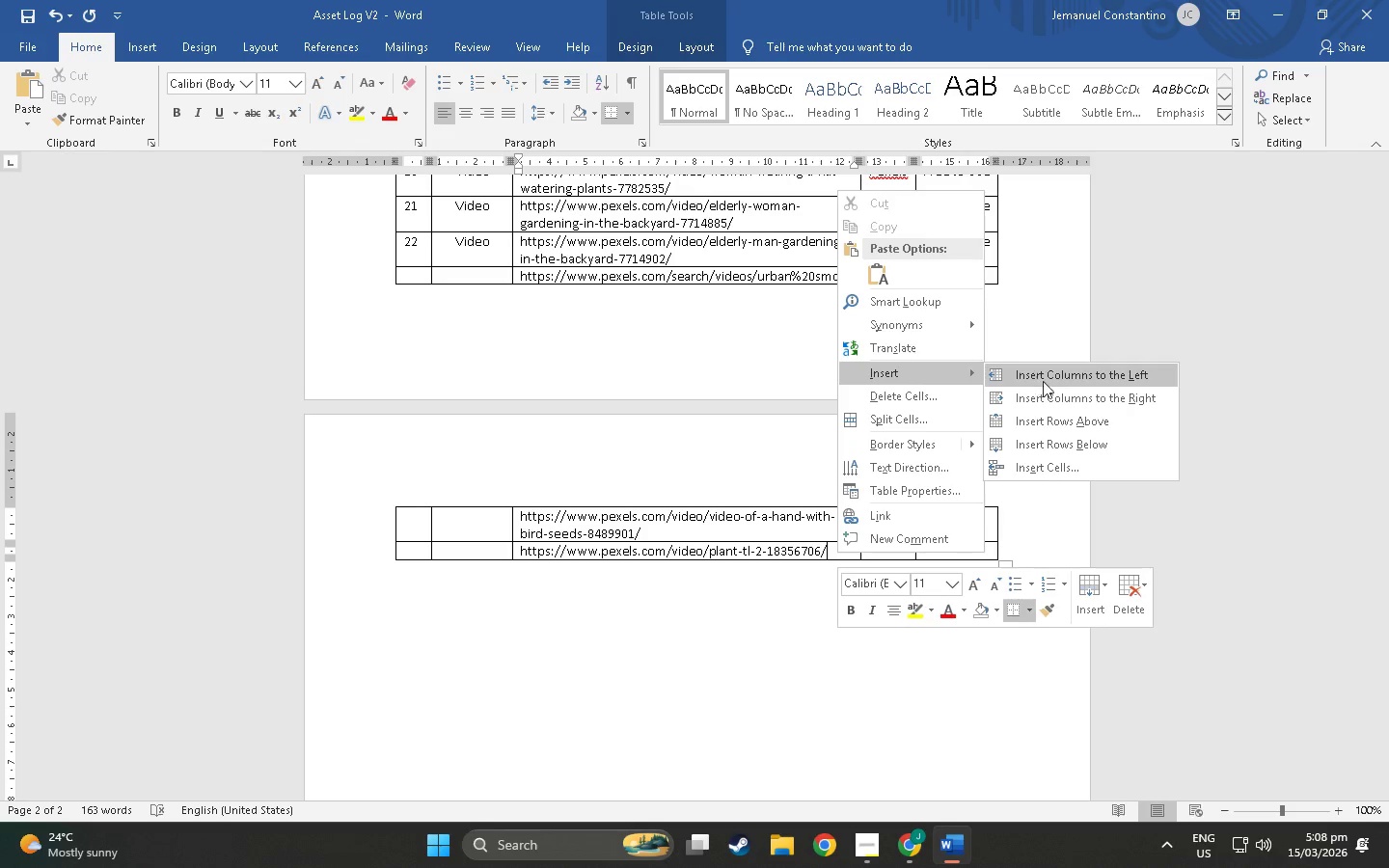 
left_click([1039, 449])
 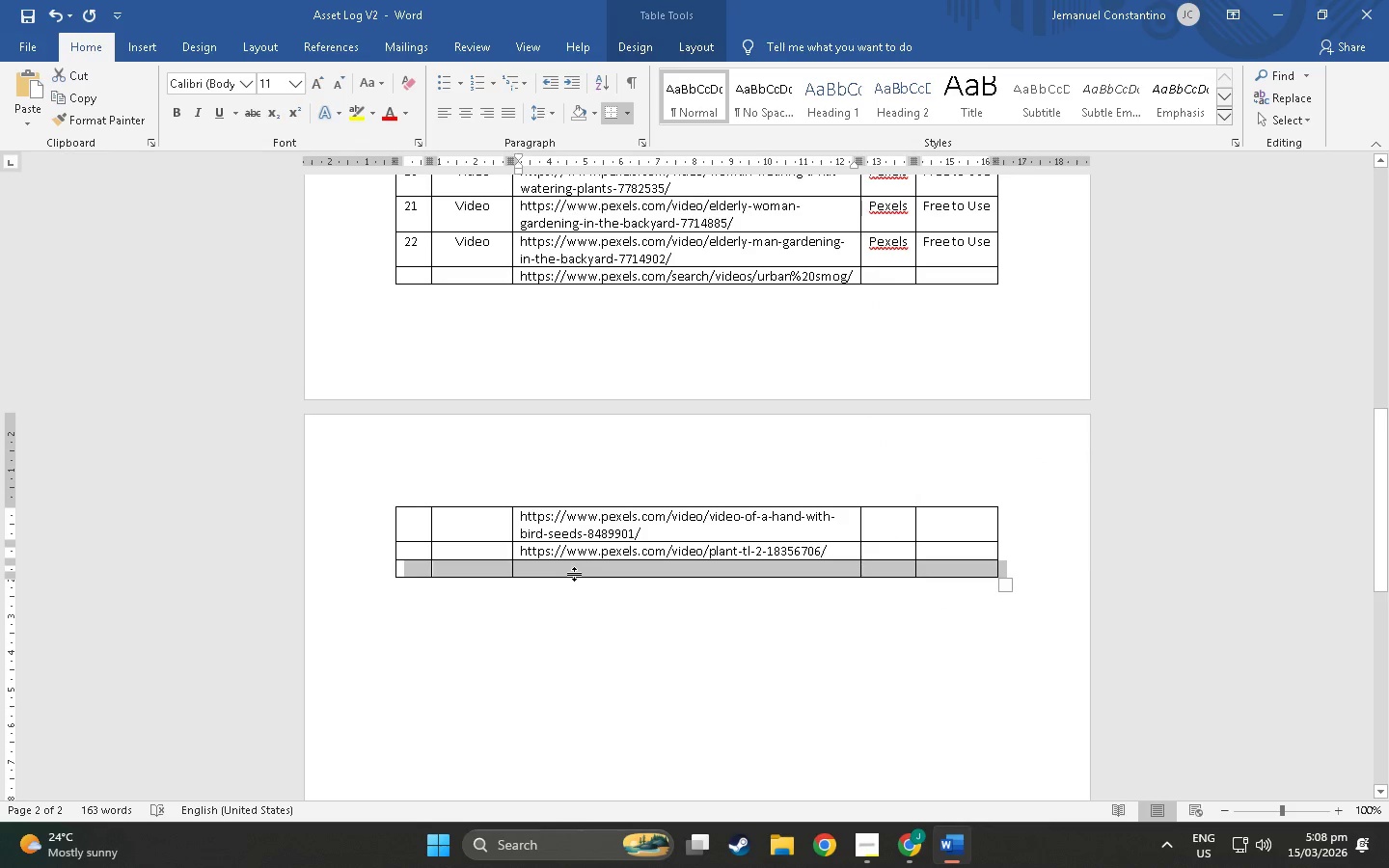 
double_click([580, 569])
 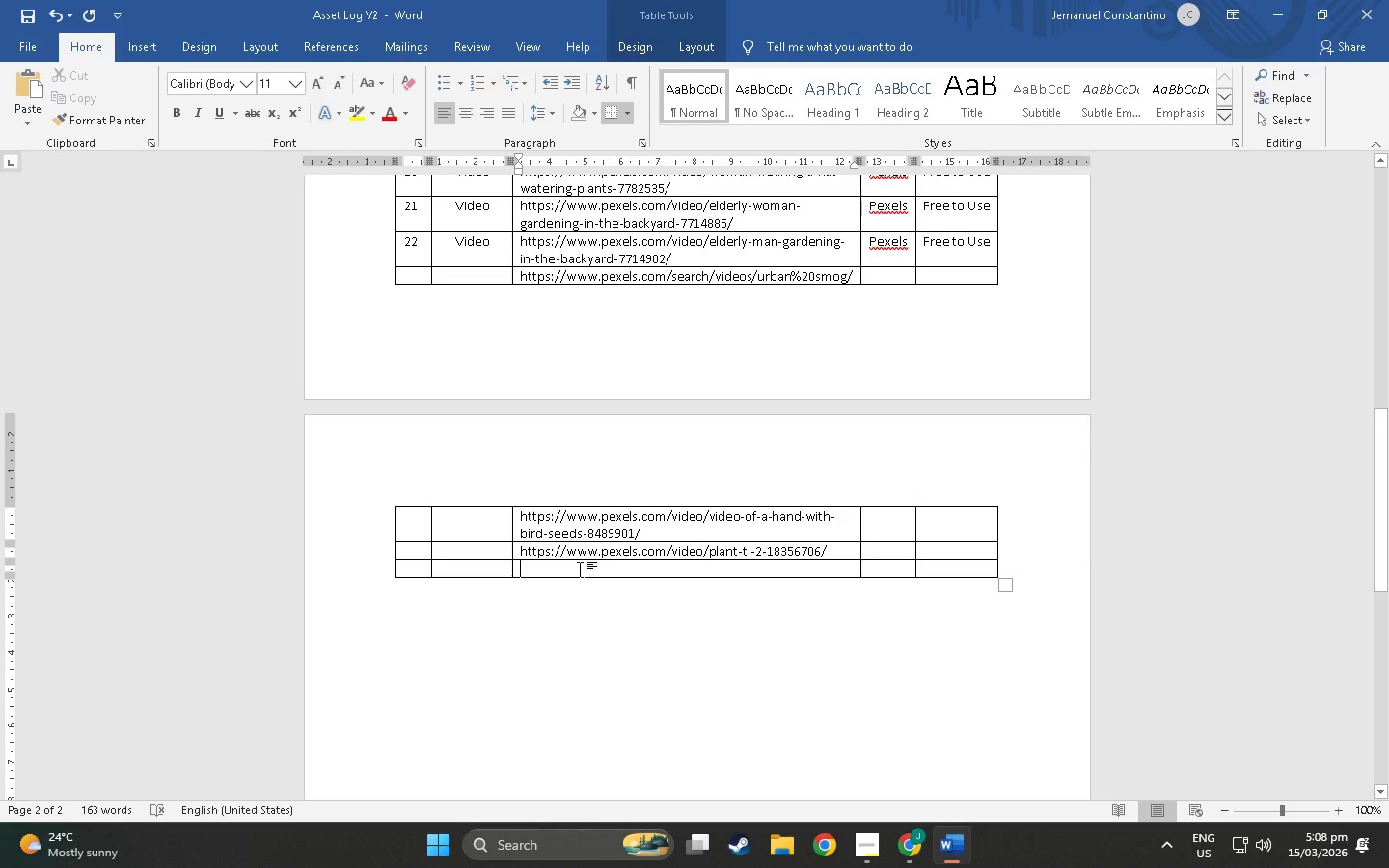 
triple_click([580, 569])
 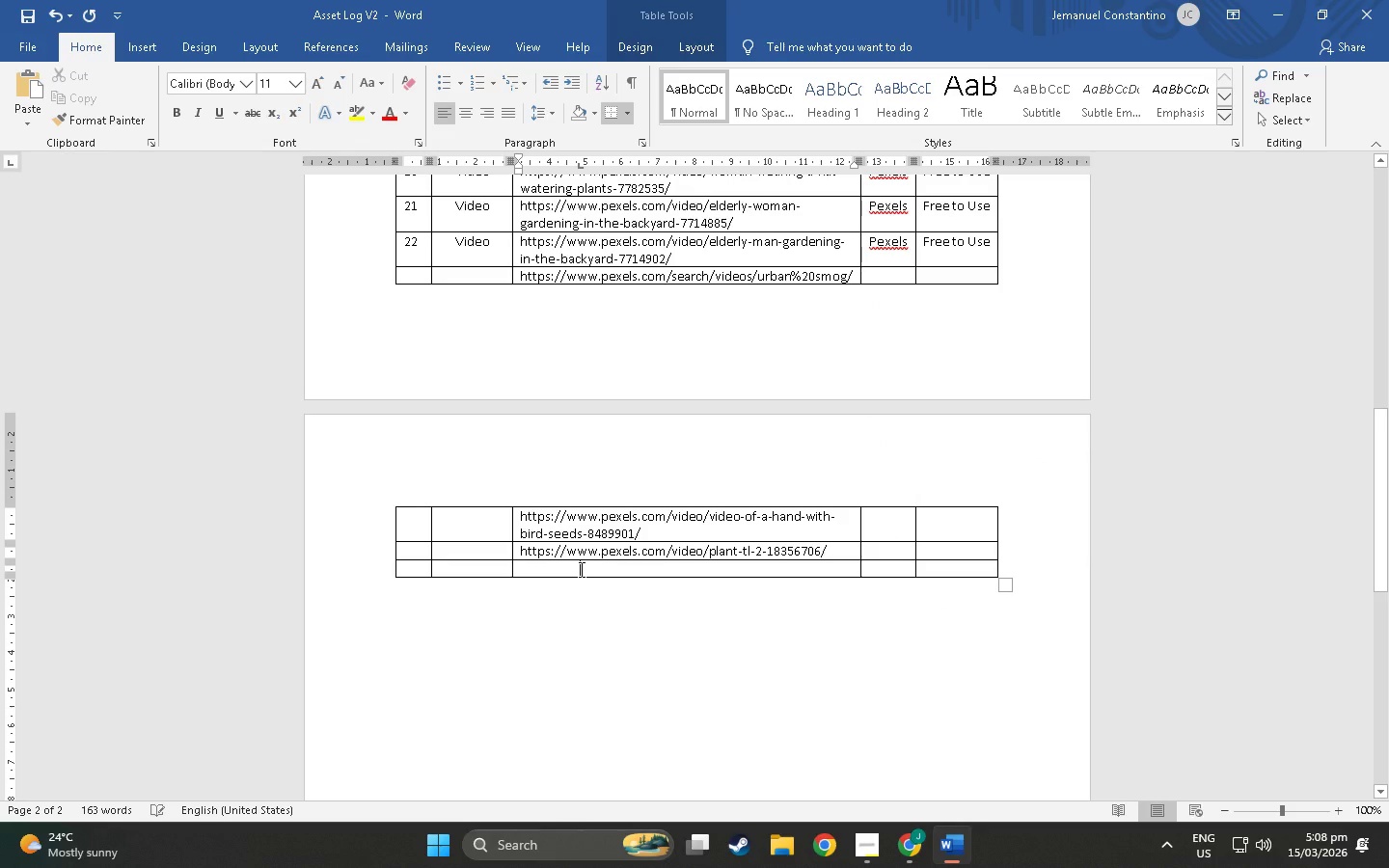 
key(Control+V)
 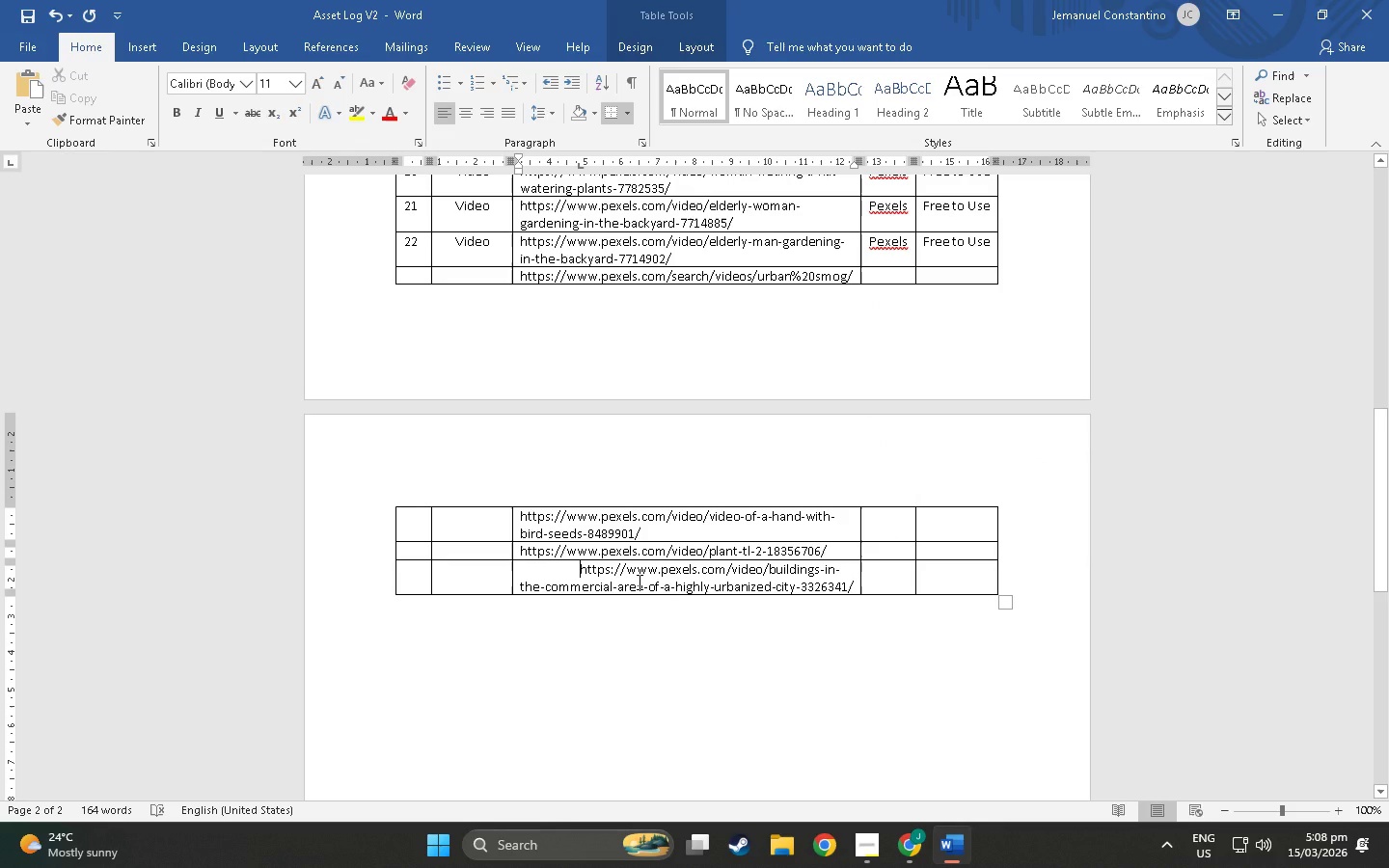 
key(Backspace)
 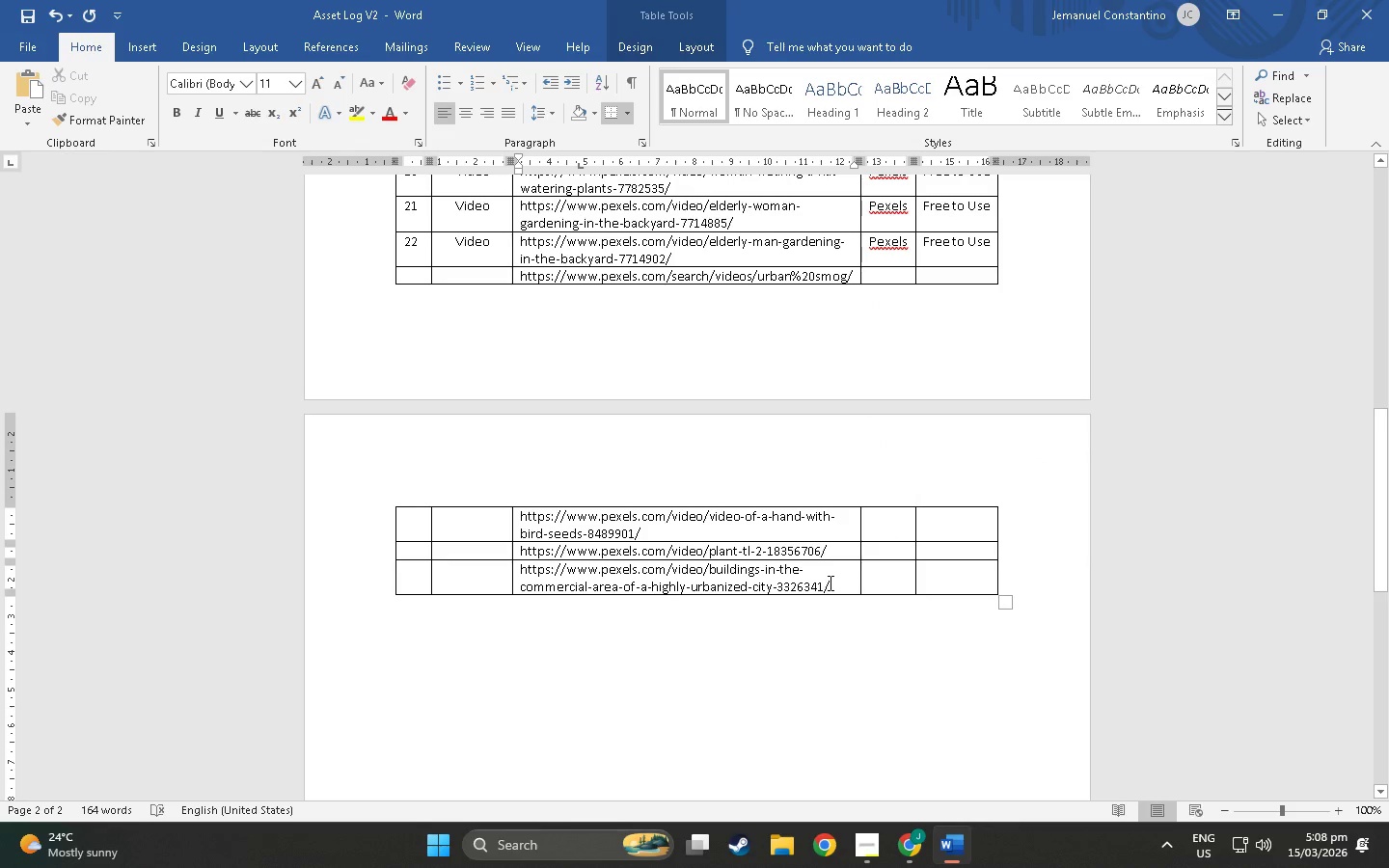 
left_click([842, 585])
 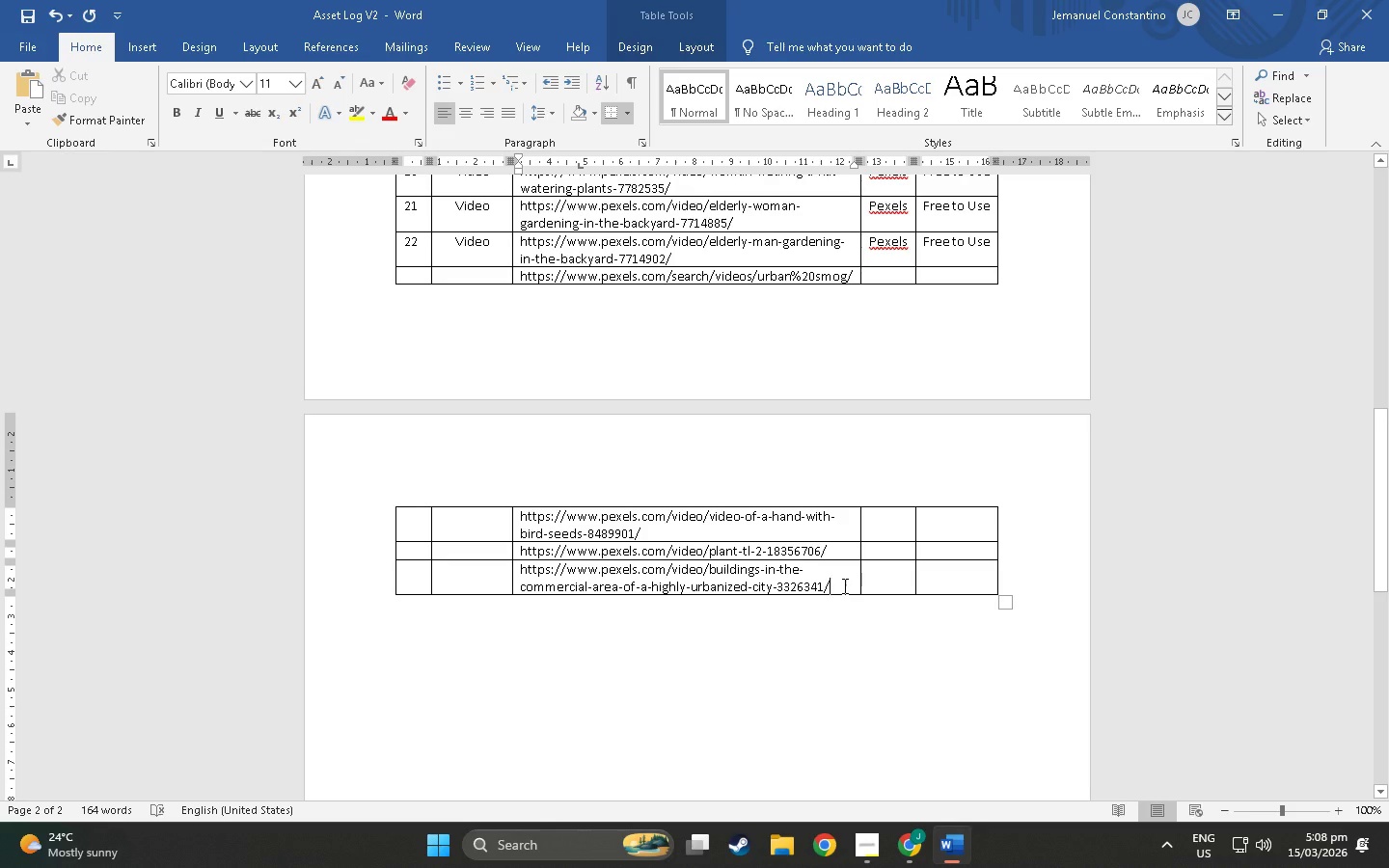 
right_click([843, 585])
 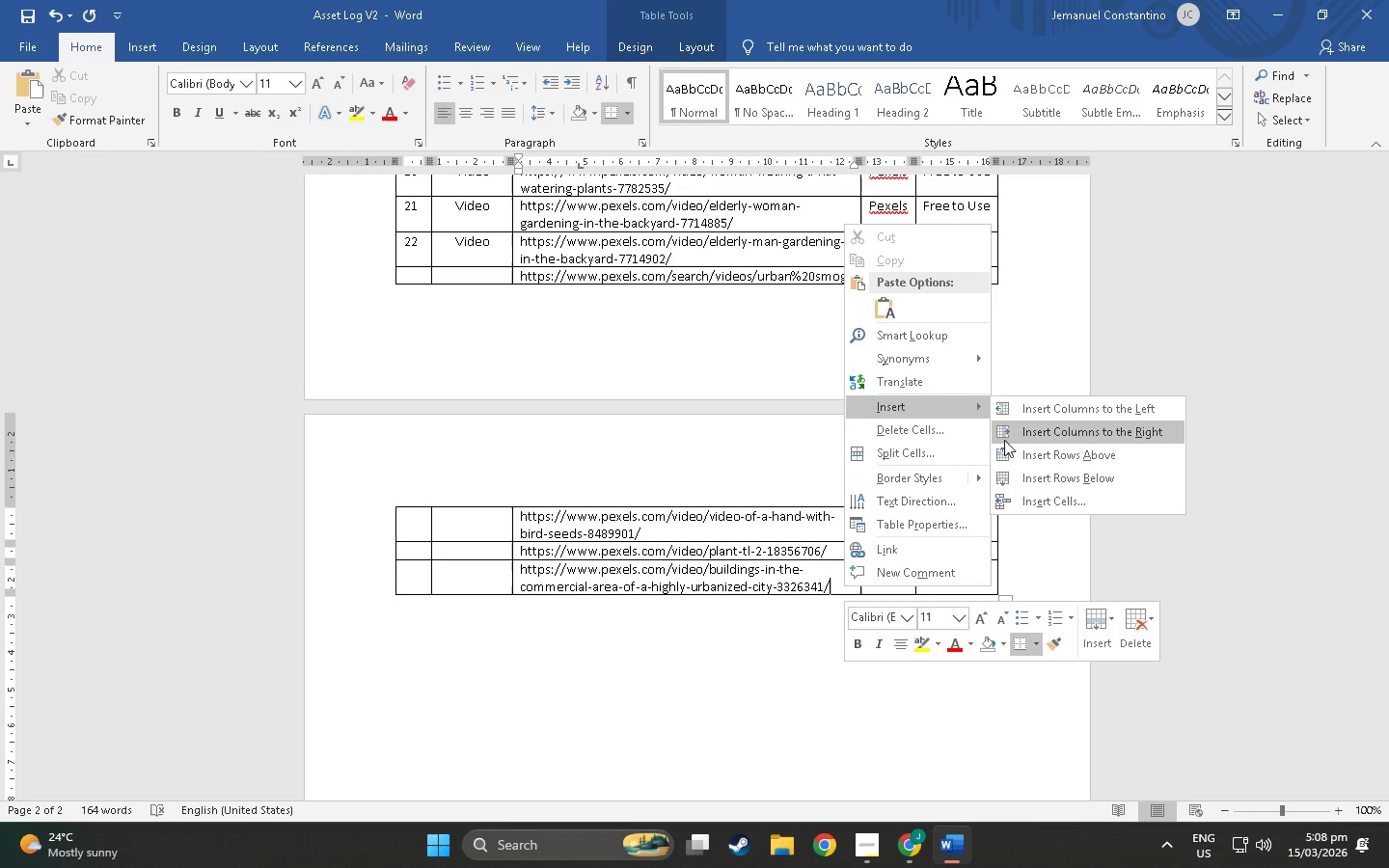 
left_click([1033, 475])
 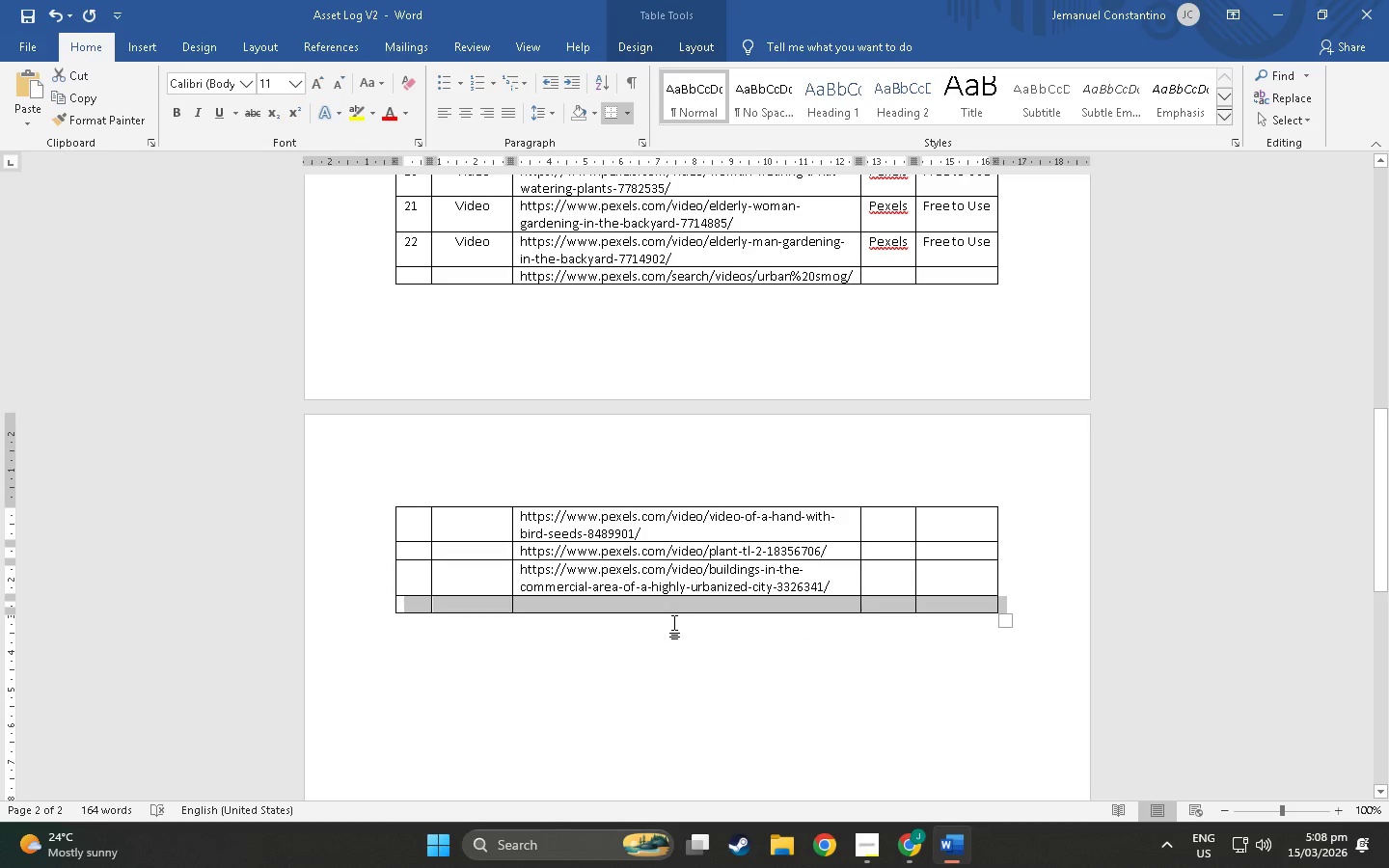 
left_click([675, 602])
 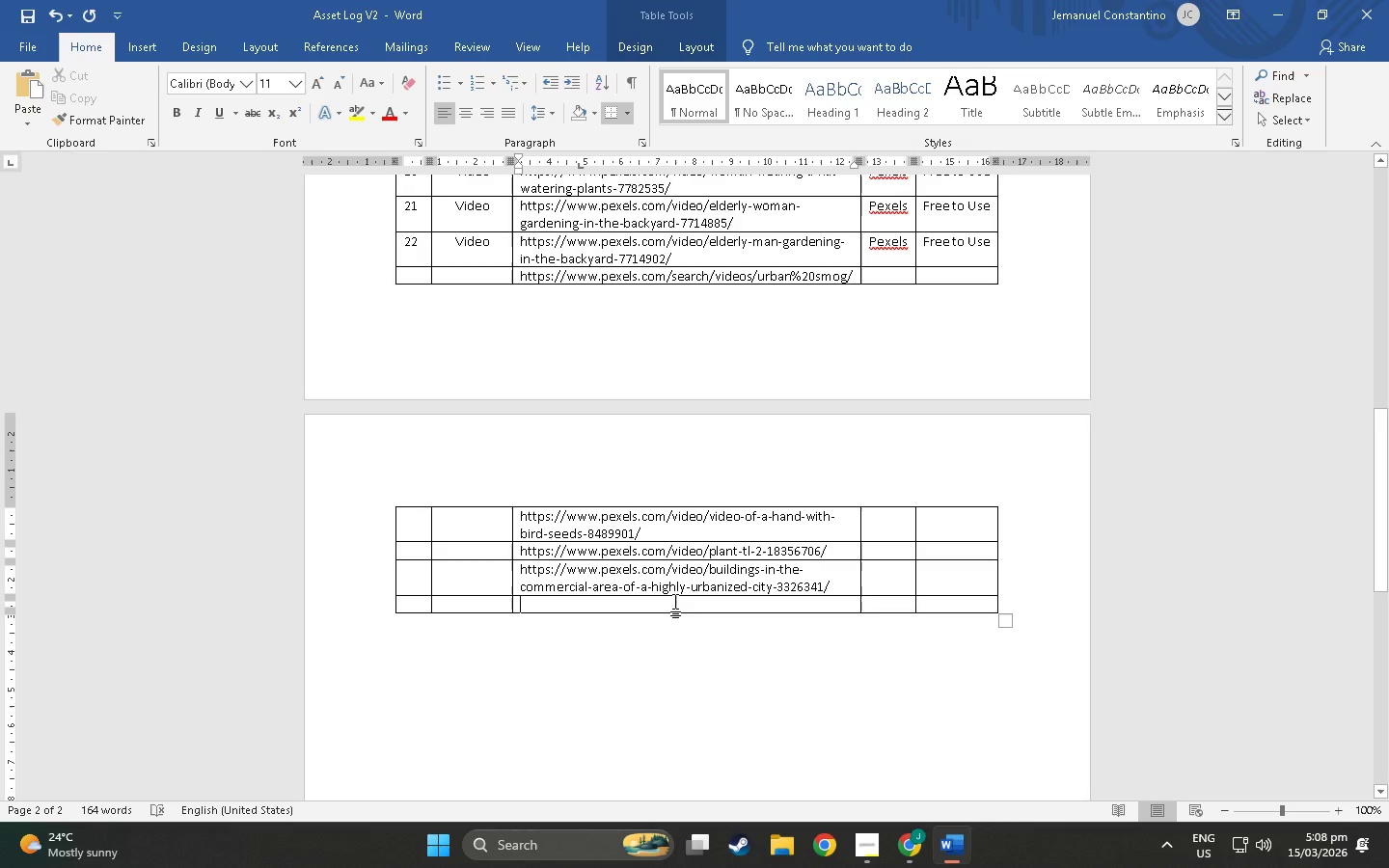 
key(Alt+AltLeft)
 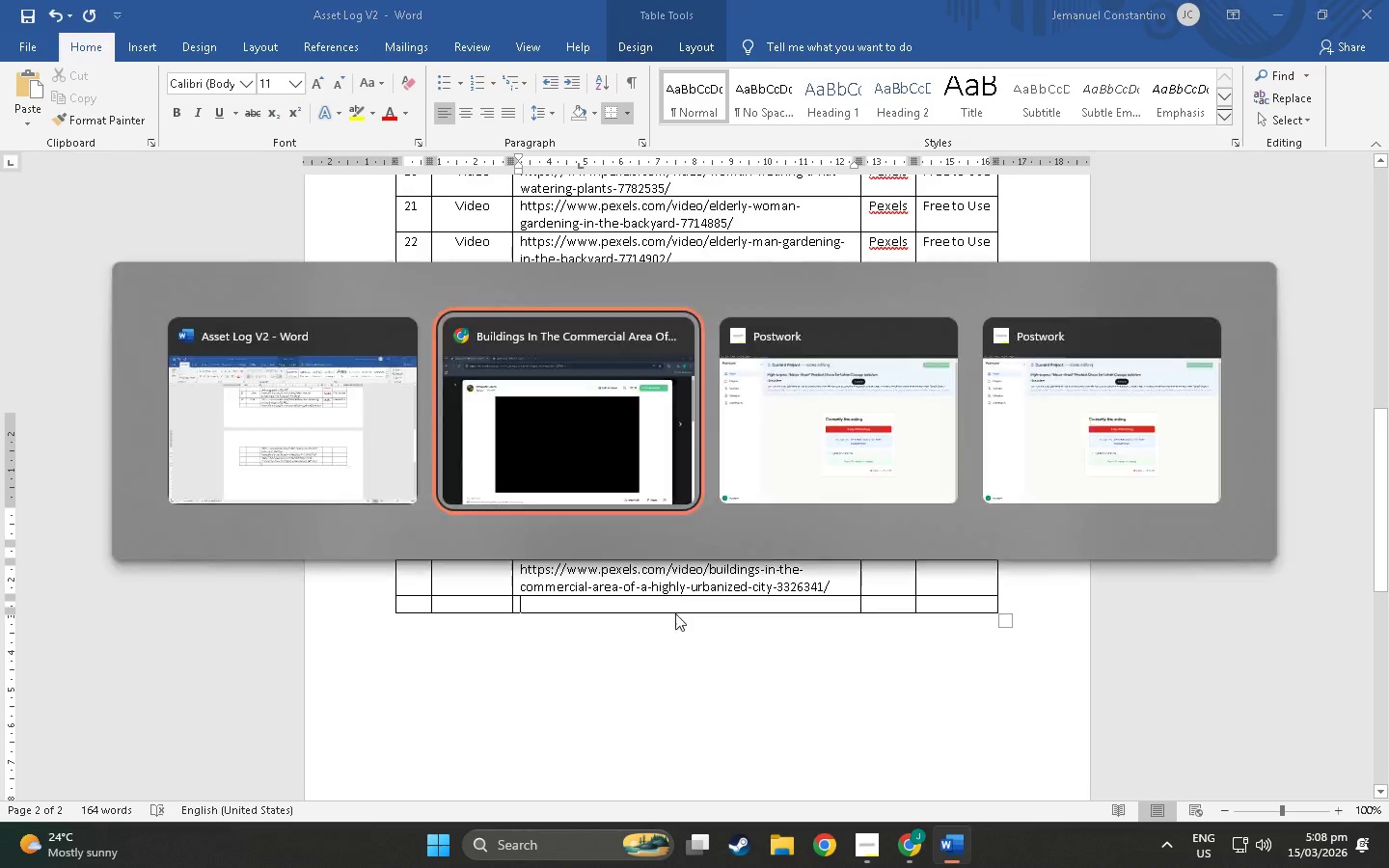 
key(Alt+Tab)
 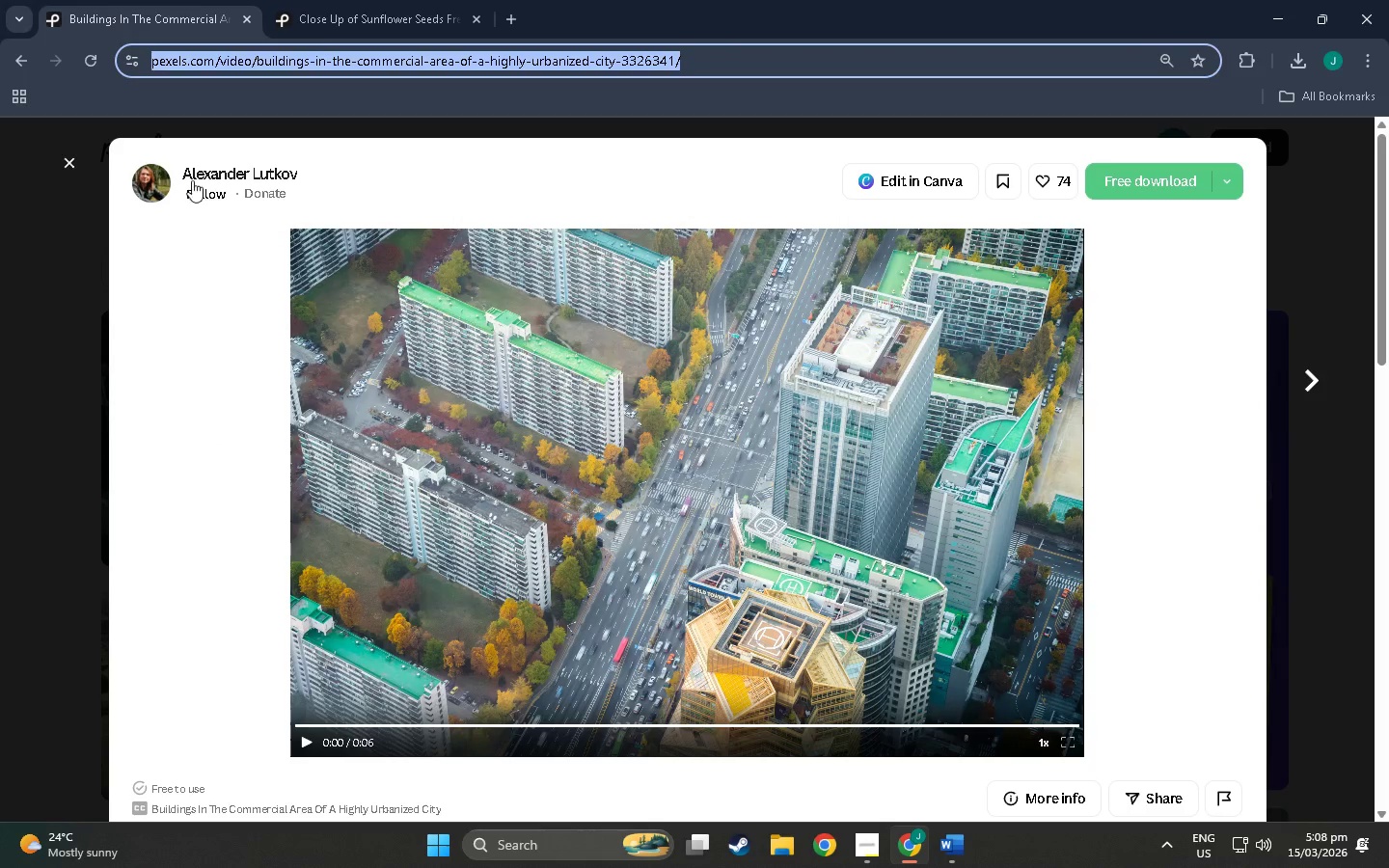 
left_click([63, 158])
 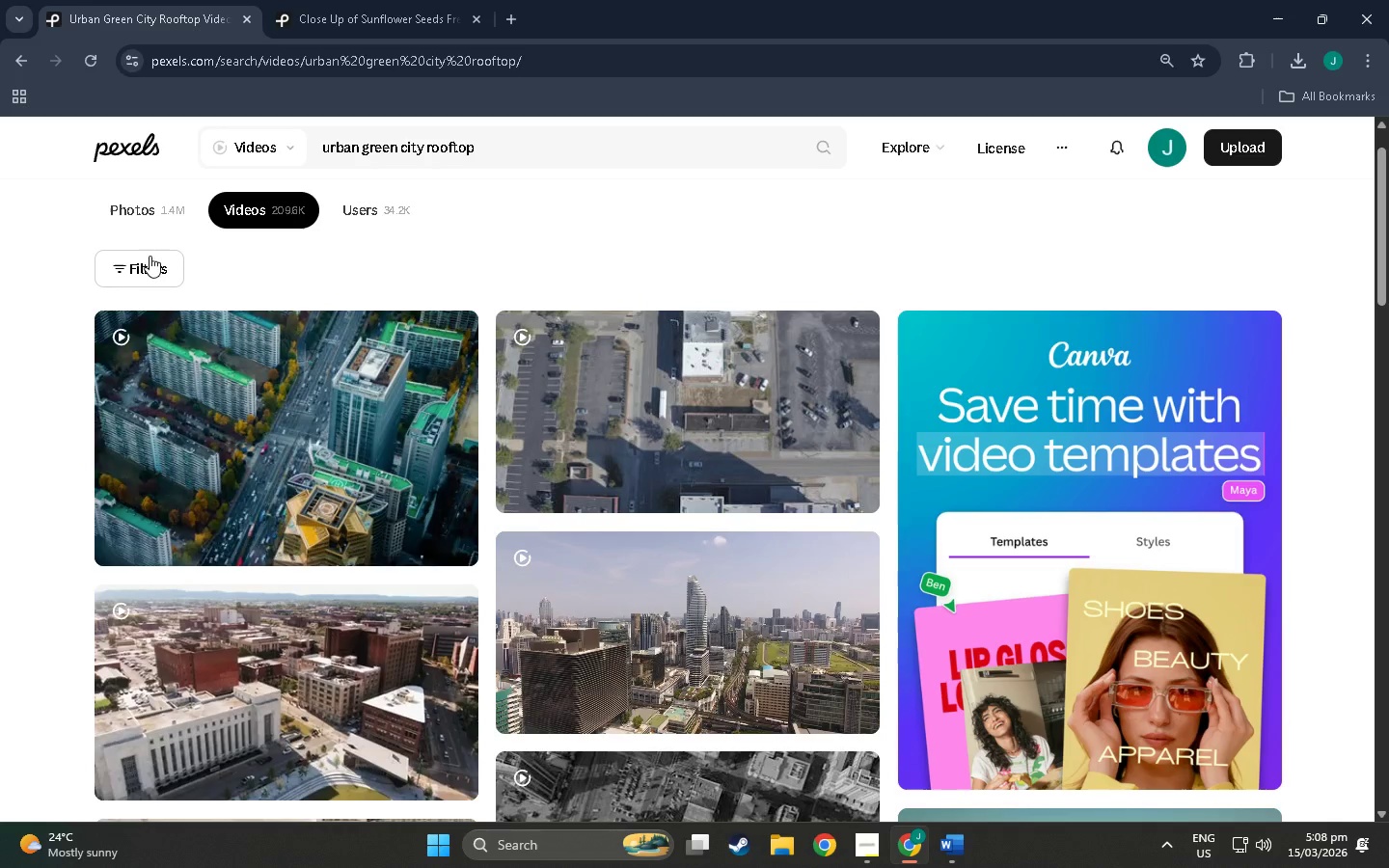 
scroll: coordinate [337, 458], scroll_direction: down, amount: 43.0
 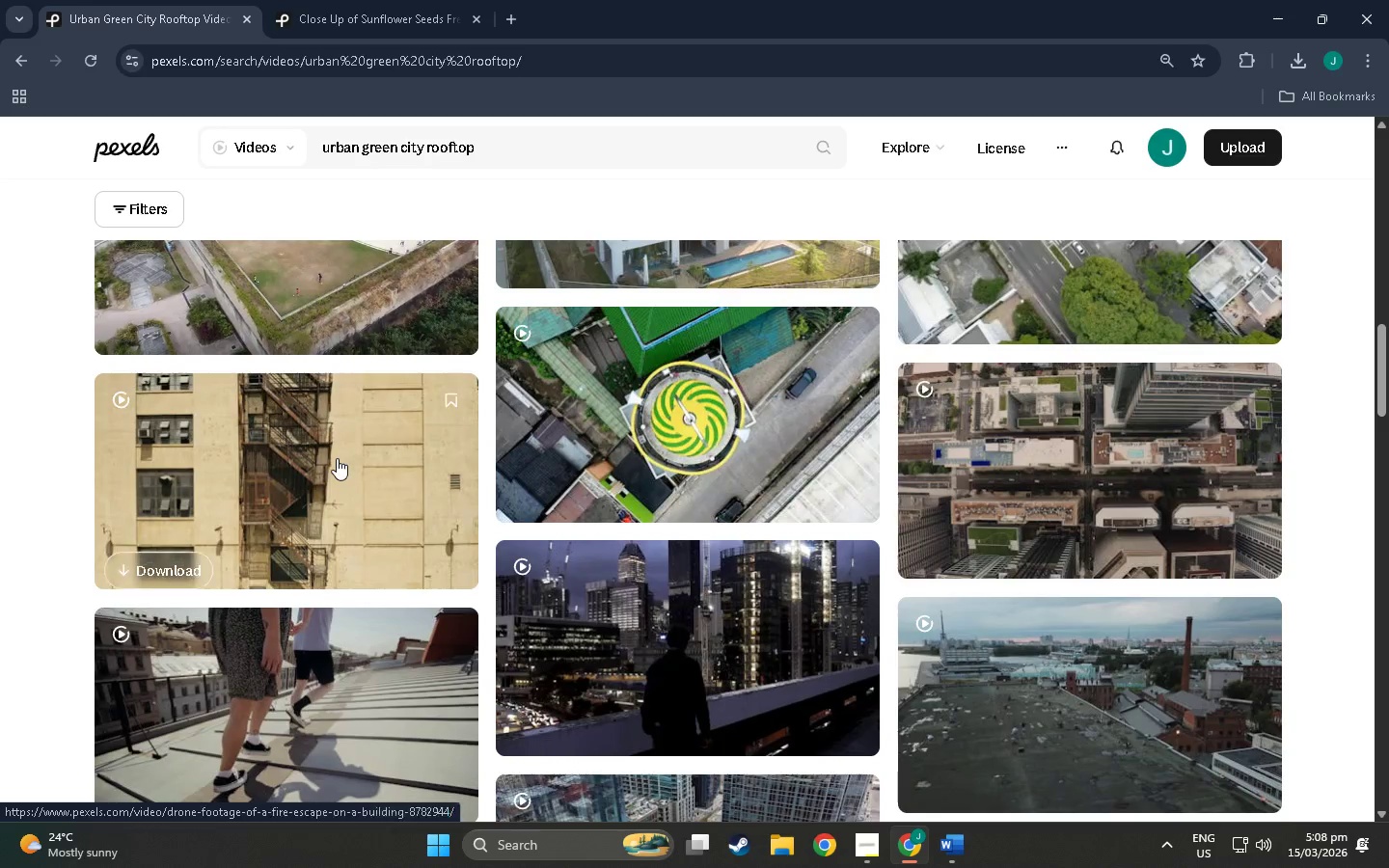 
scroll: coordinate [921, 458], scroll_direction: up, amount: 7.0
 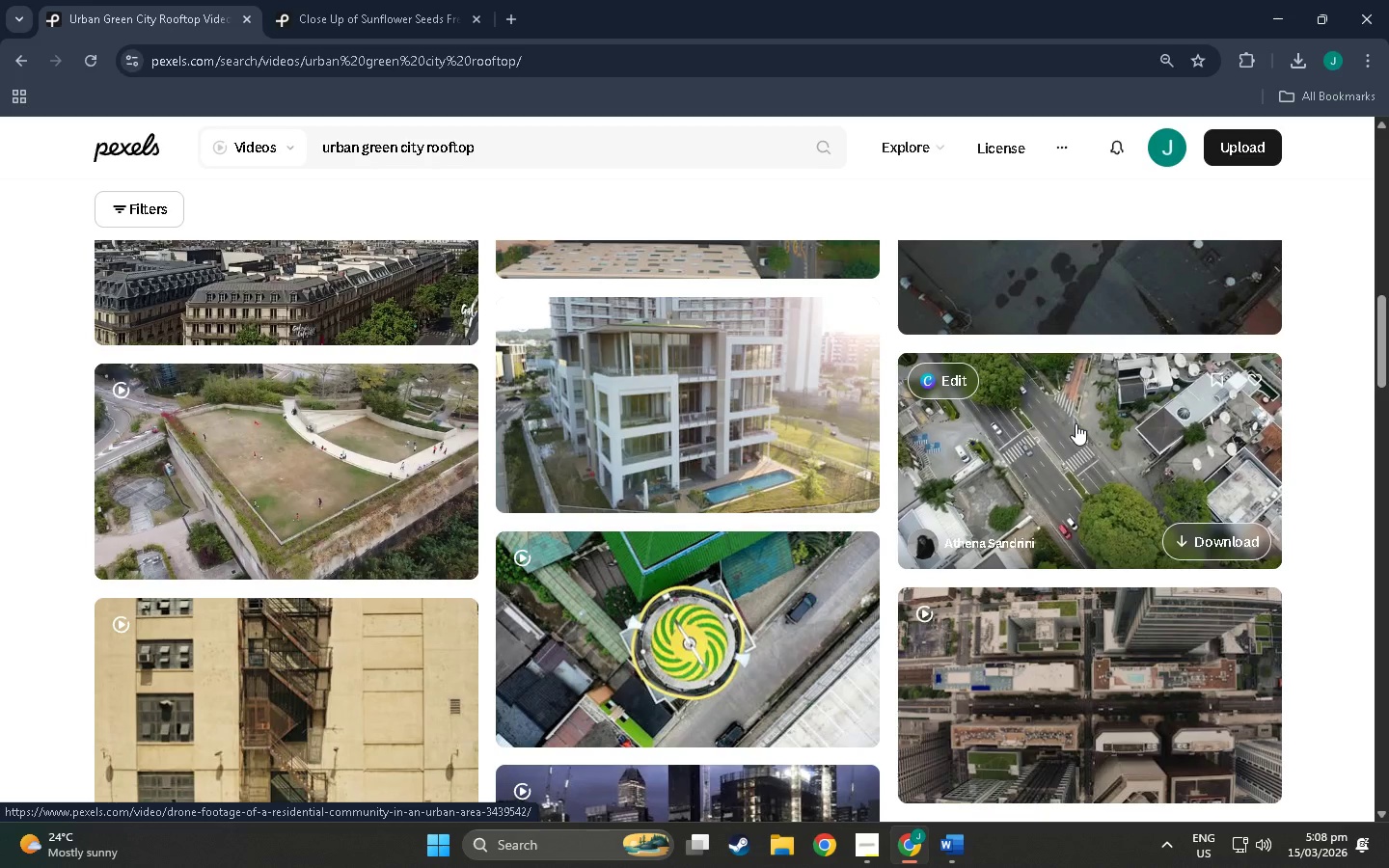 
wait(10.83)
 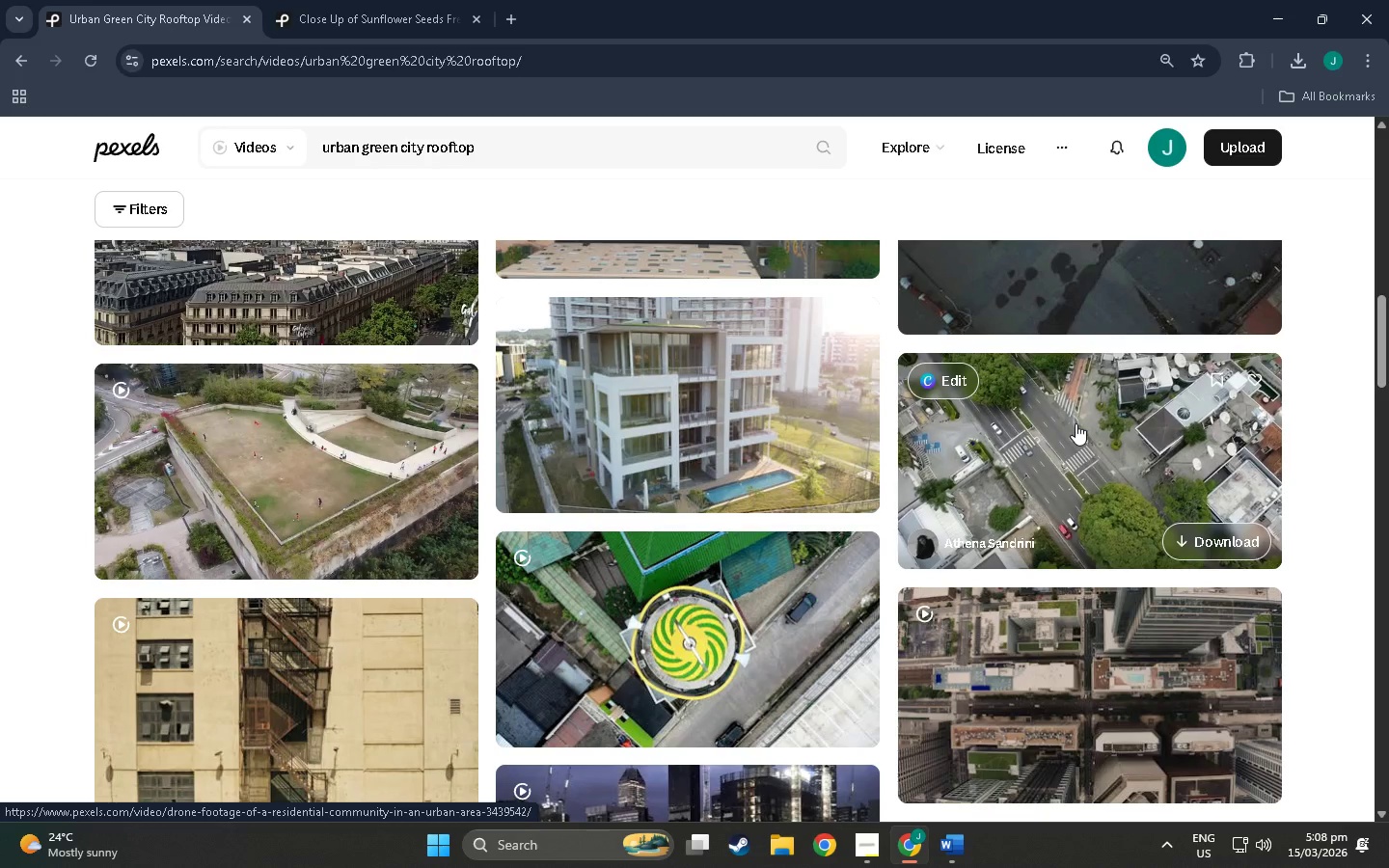 
left_click([1080, 475])
 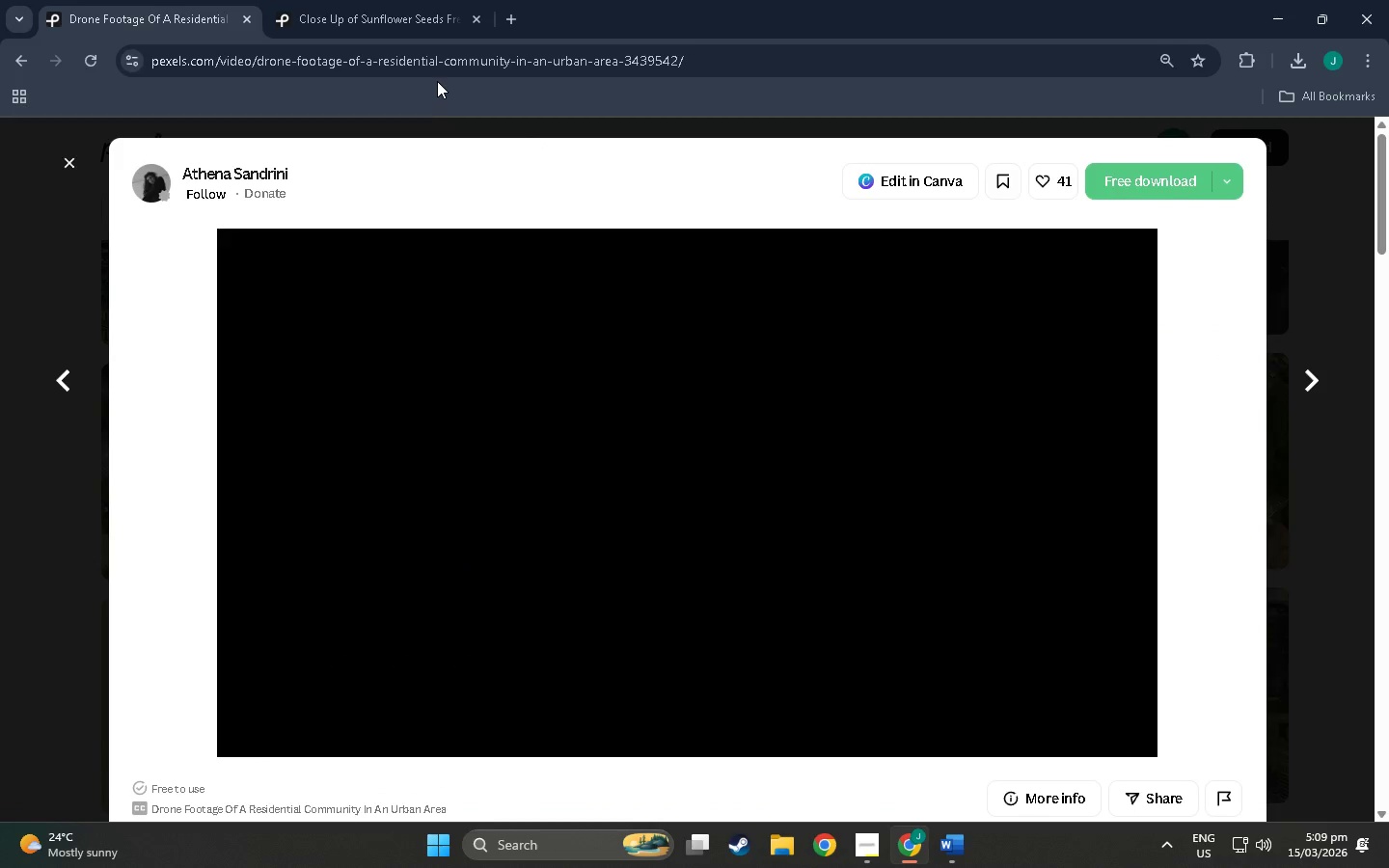 
left_click([574, 56])
 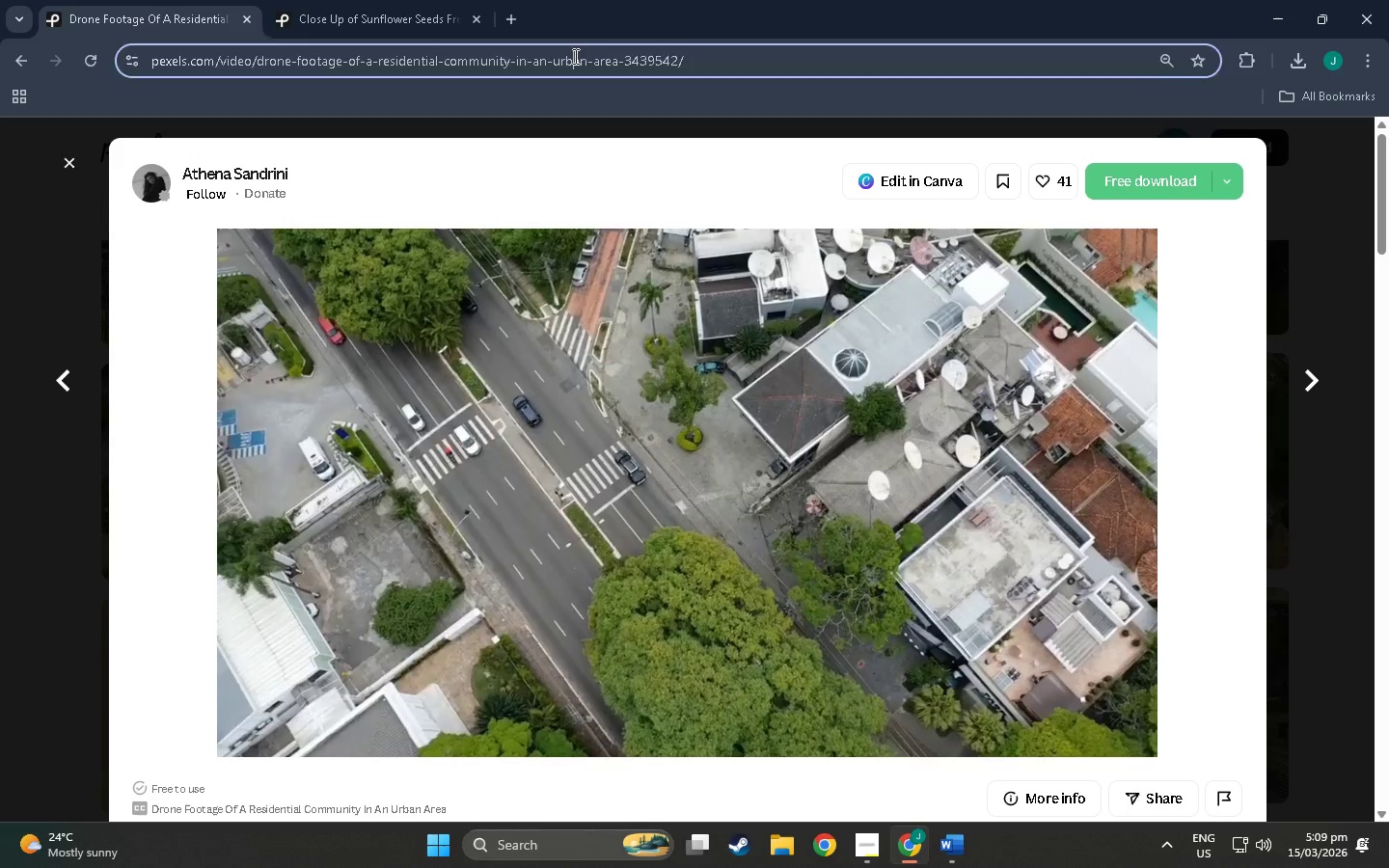 
key(Control+C)